 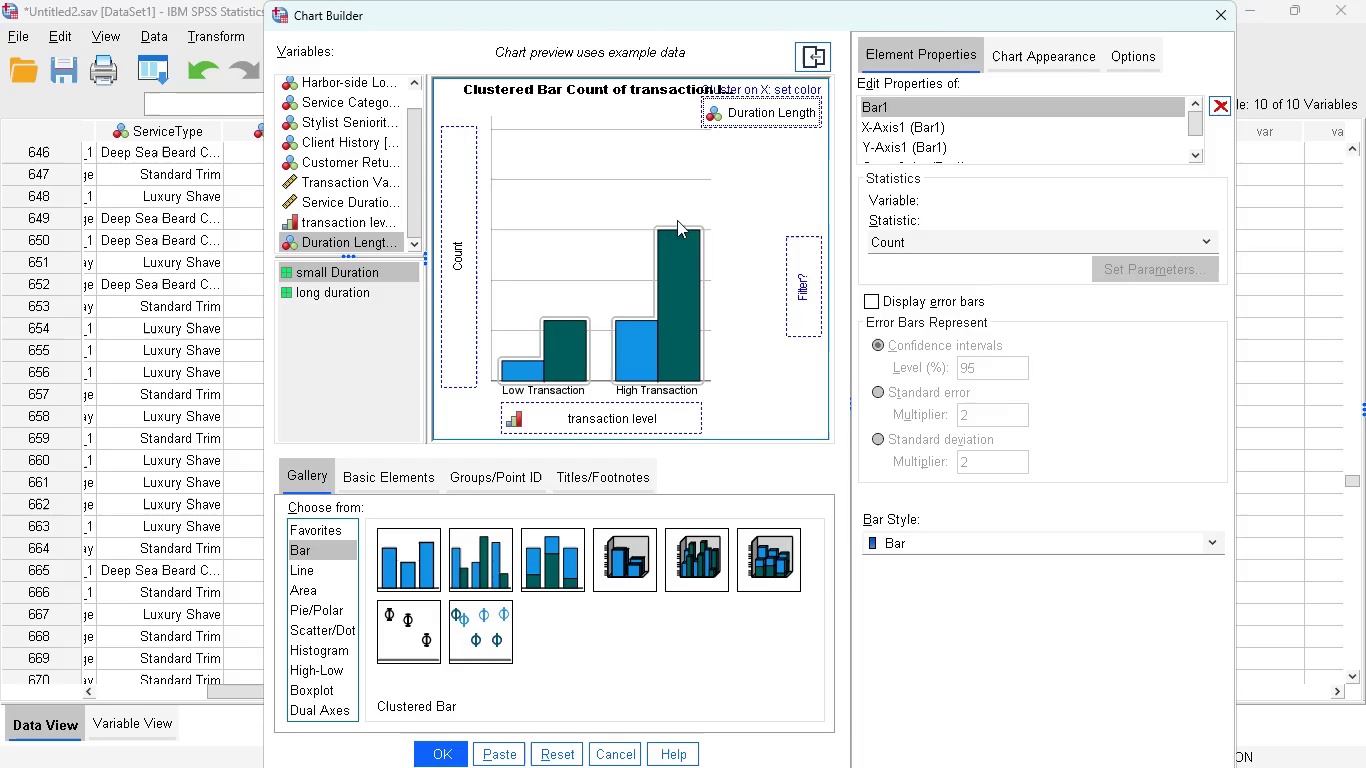 
left_click([507, 755])
 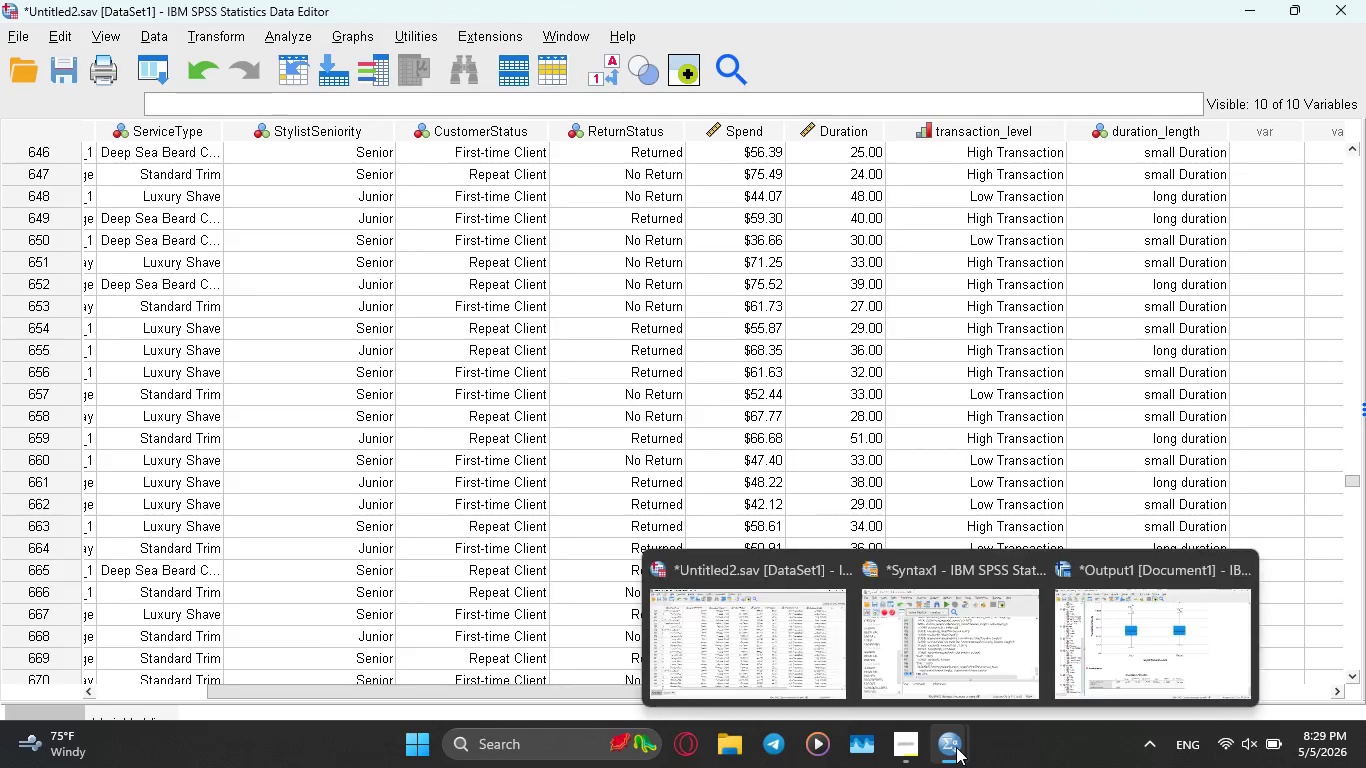 
left_click([990, 645])
 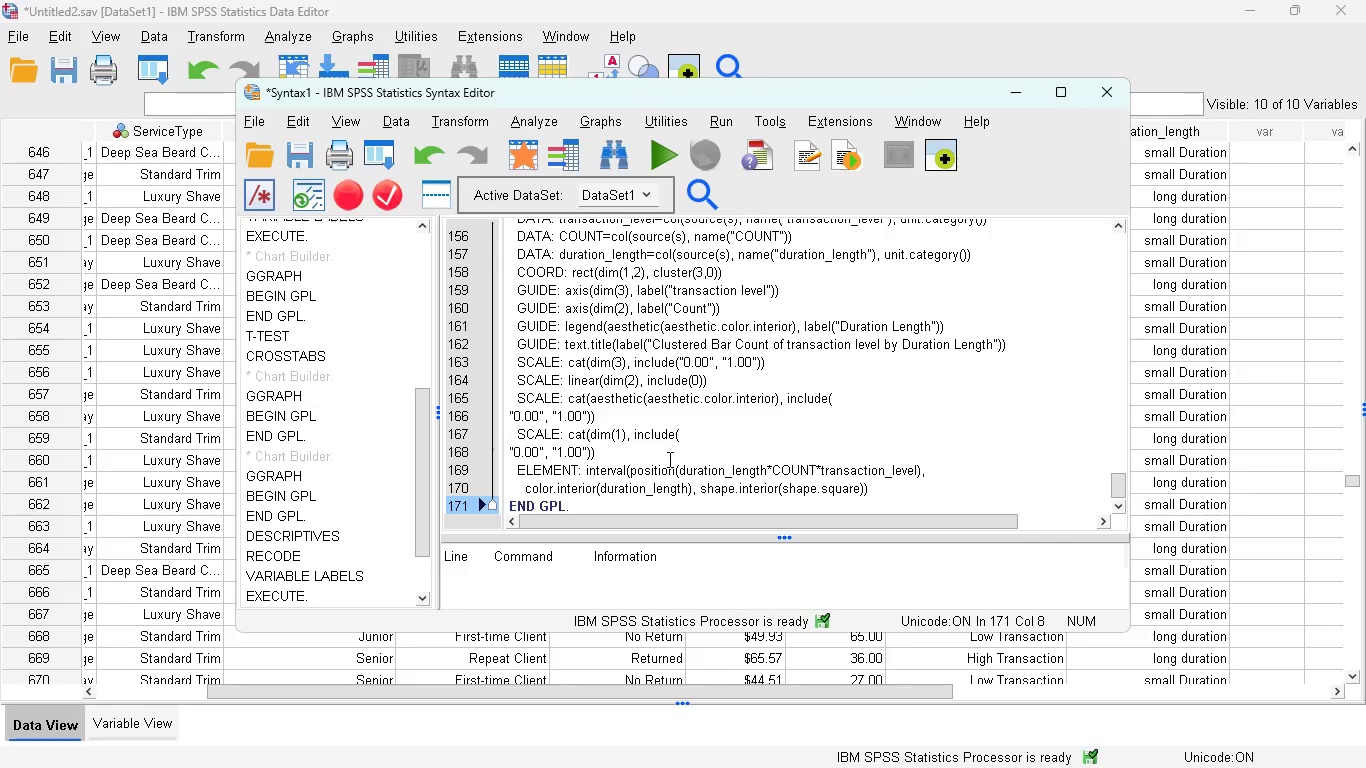 
scroll: coordinate [592, 383], scroll_direction: down, amount: 6.0
 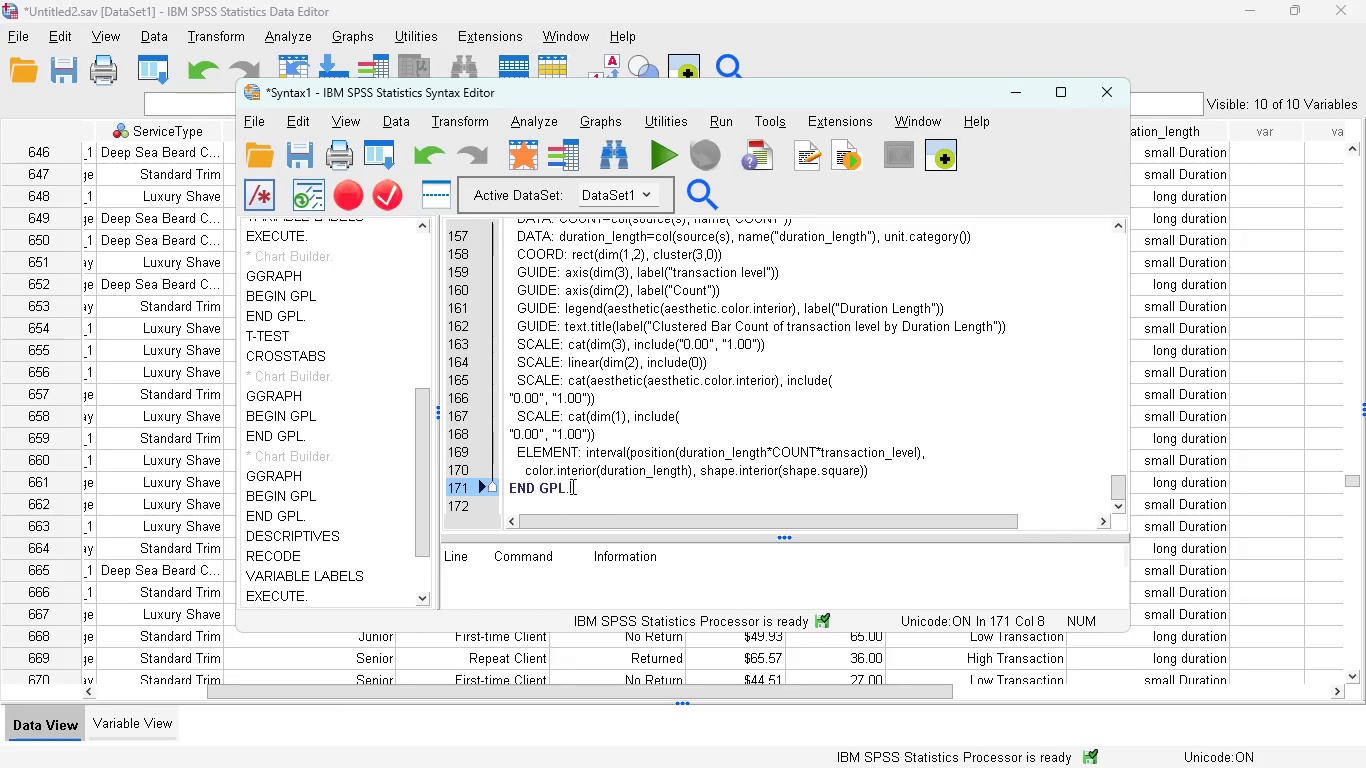 
left_click_drag(start_coordinate=[573, 486], to_coordinate=[505, 276])
 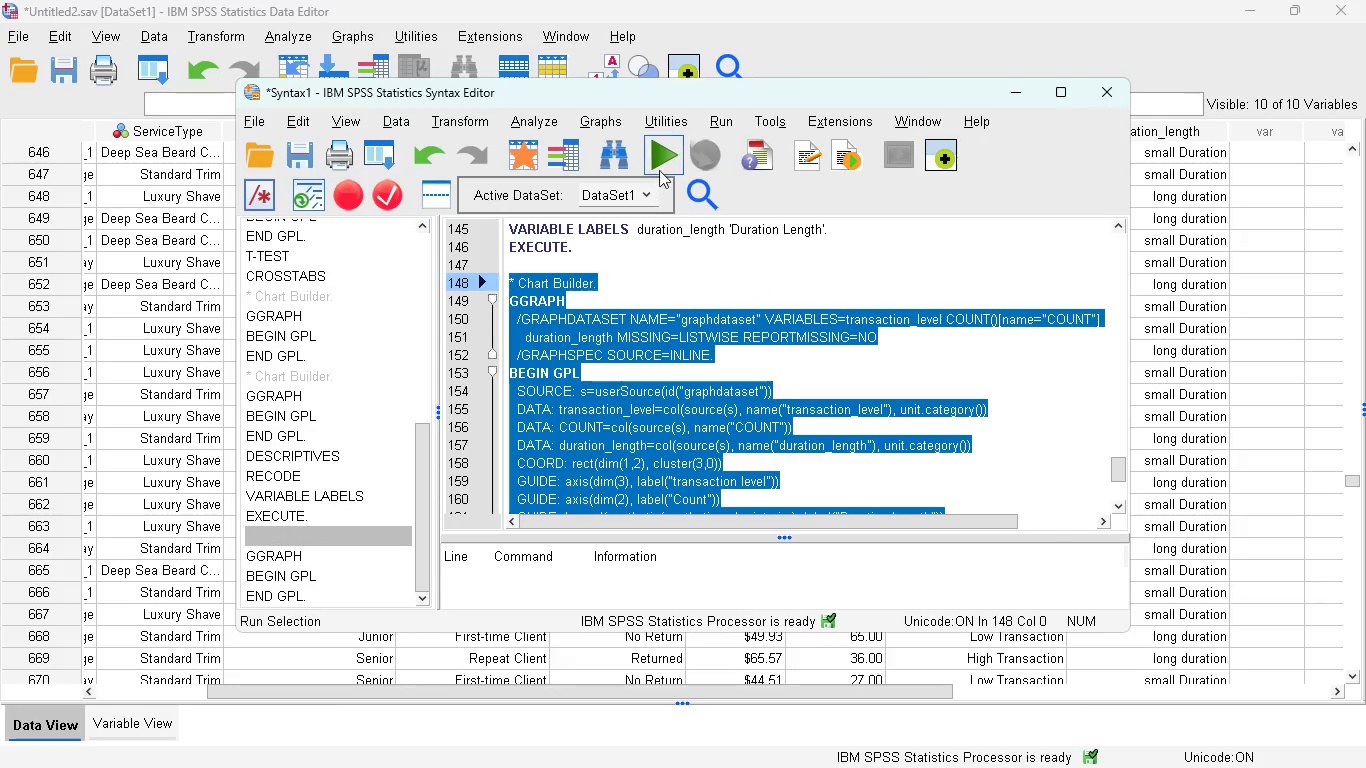 
left_click([661, 165])
 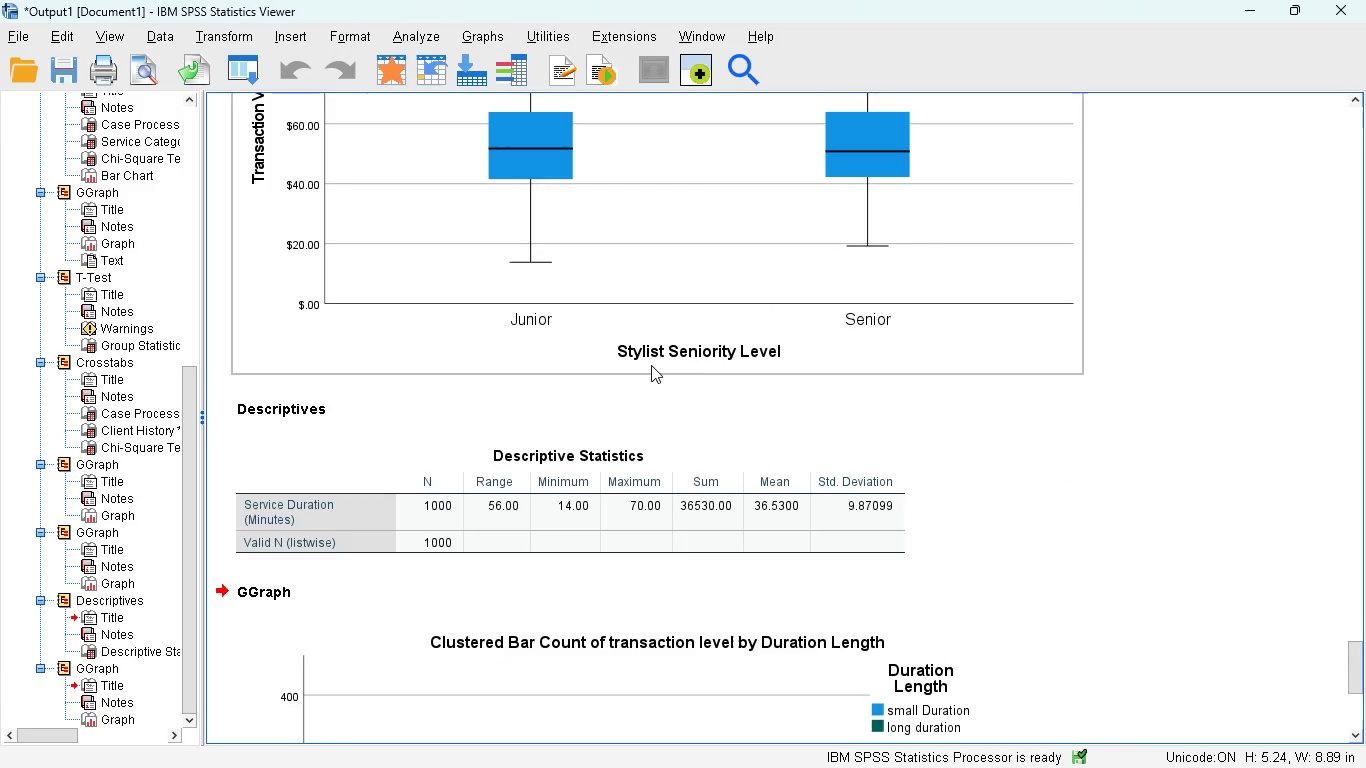 
scroll: coordinate [646, 386], scroll_direction: down, amount: 5.0
 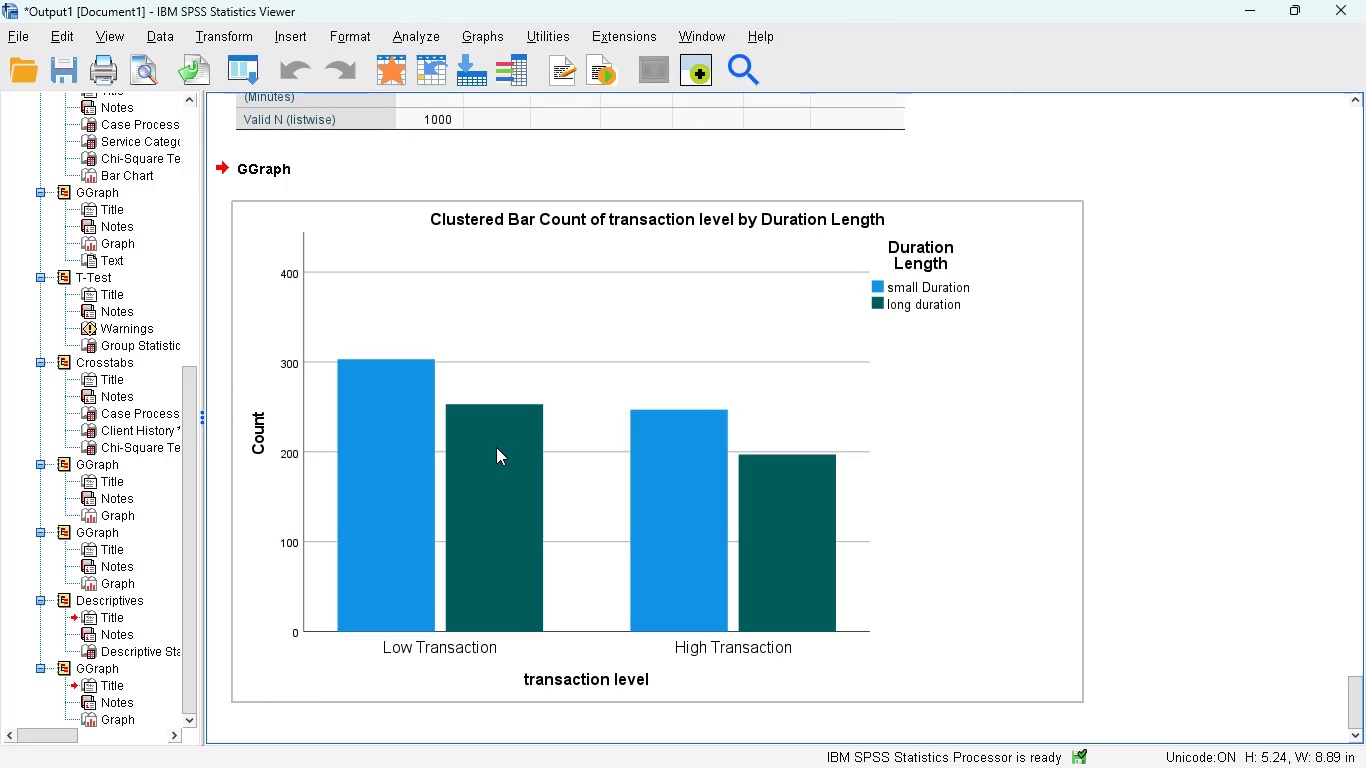 
mouse_move([521, 499])
 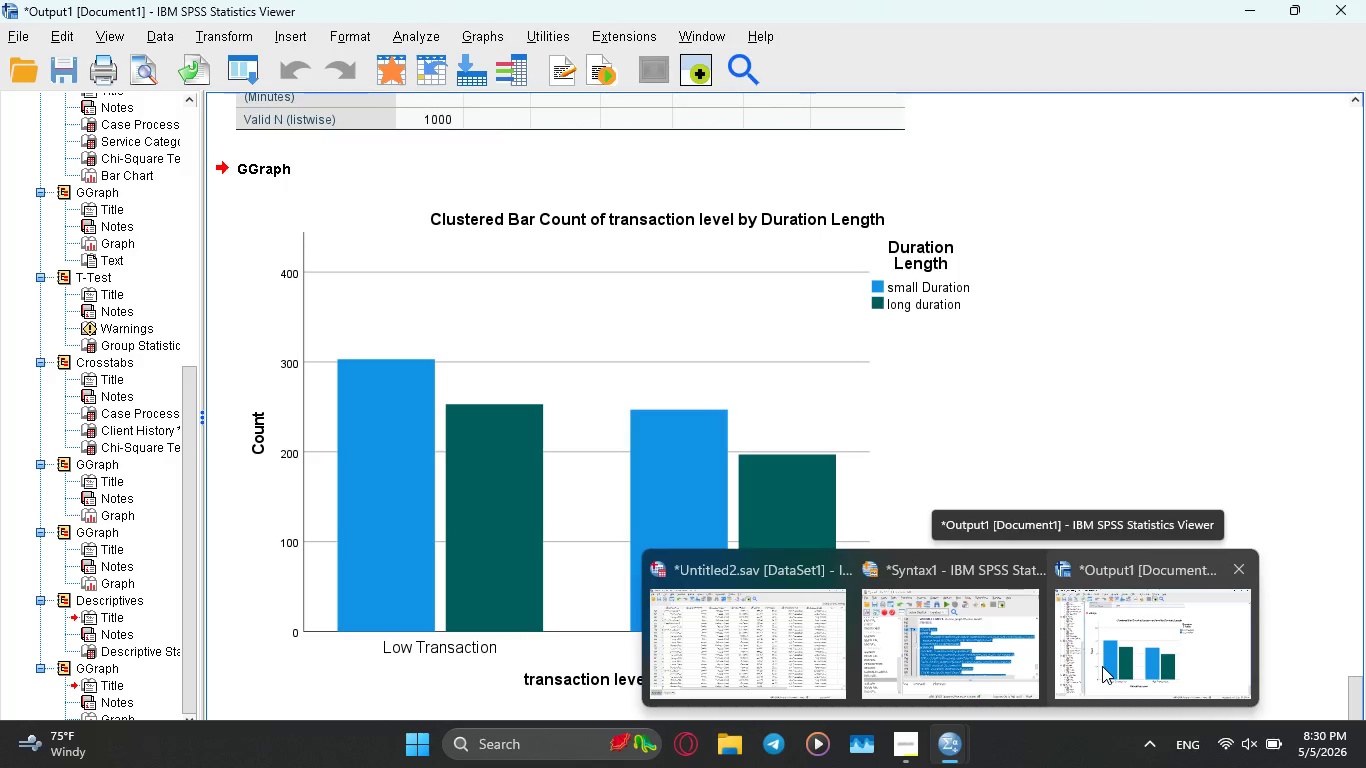 
wait(7.04)
 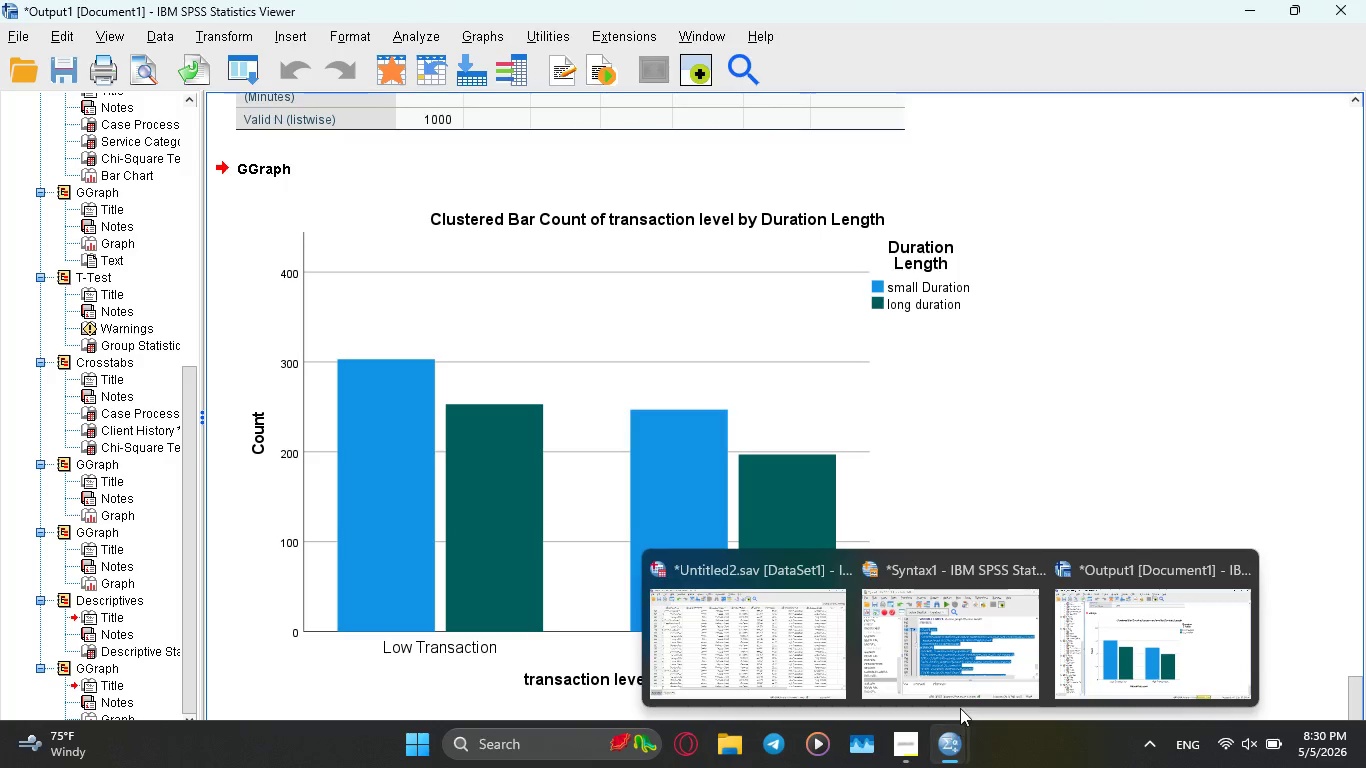 
left_click([1143, 640])
 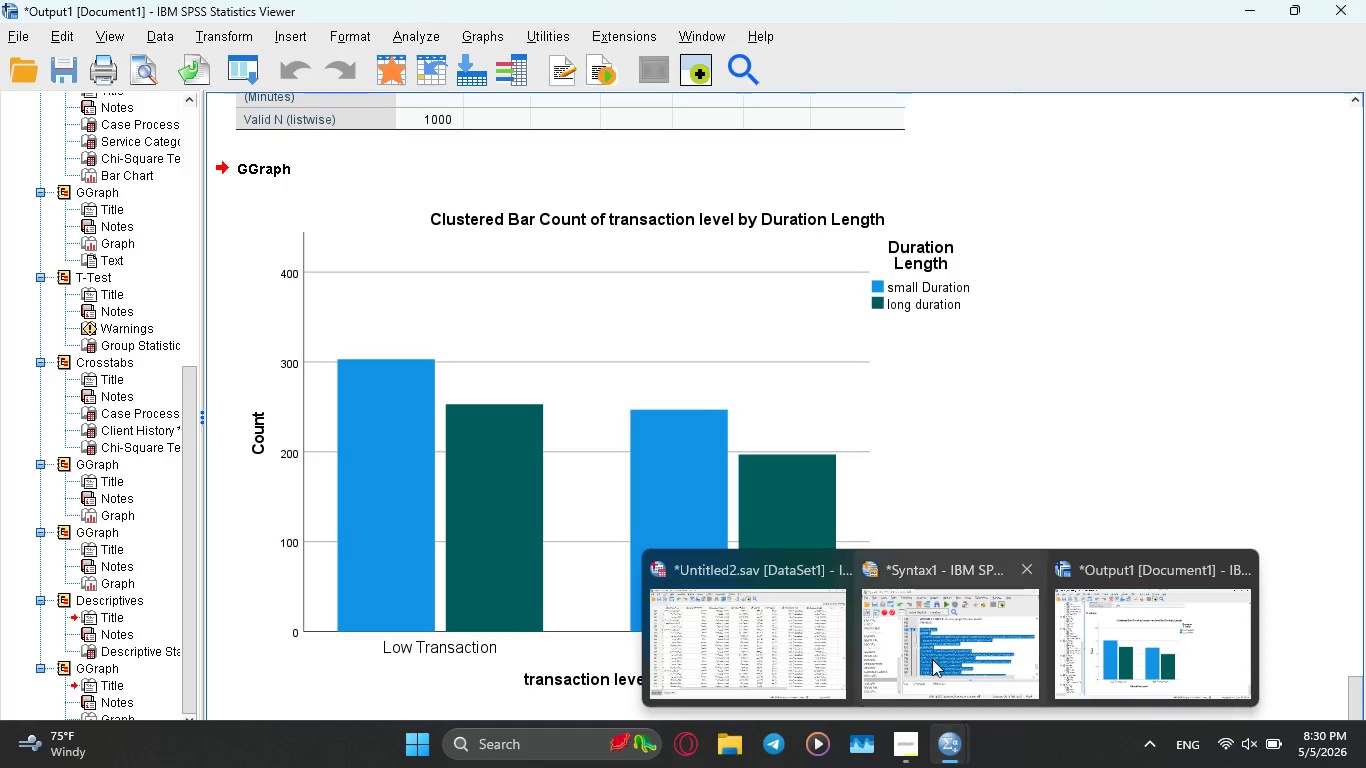 
left_click([725, 648])
 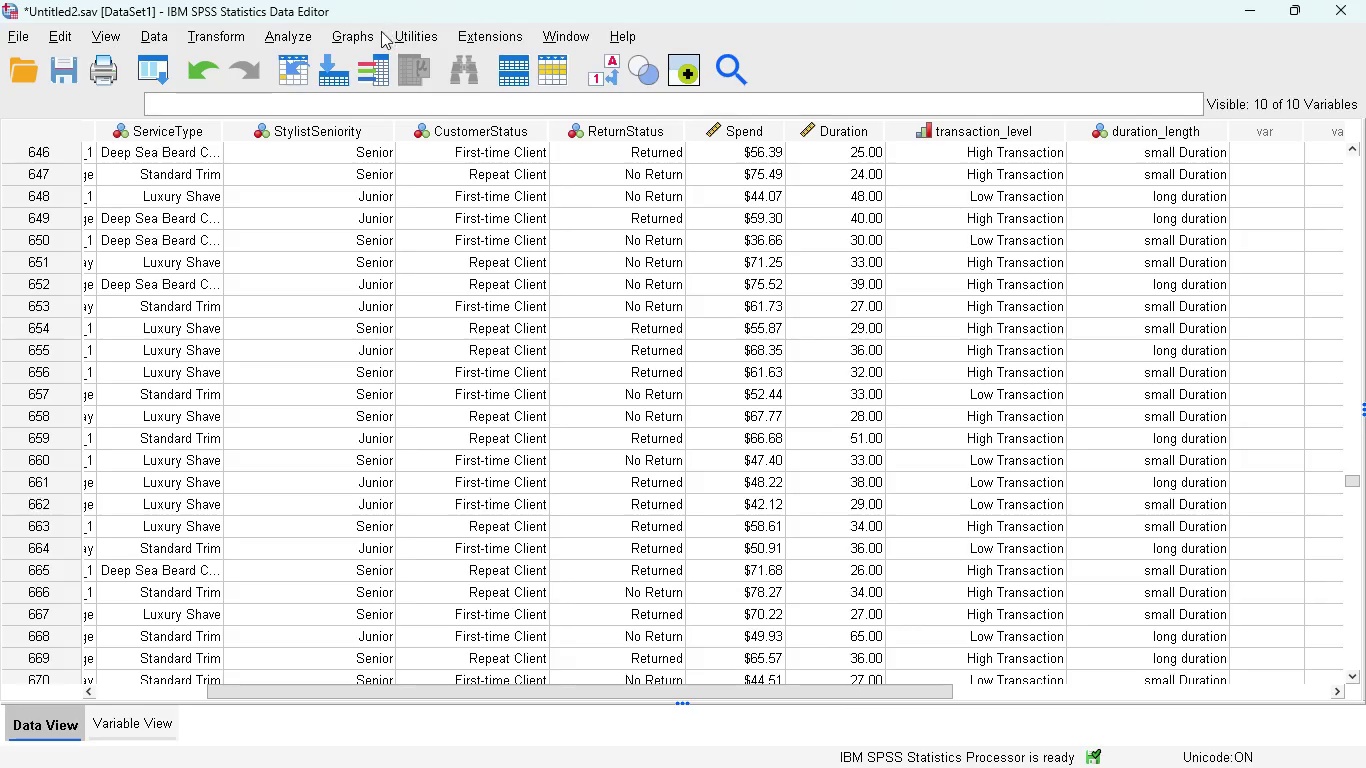 
left_click([354, 32])
 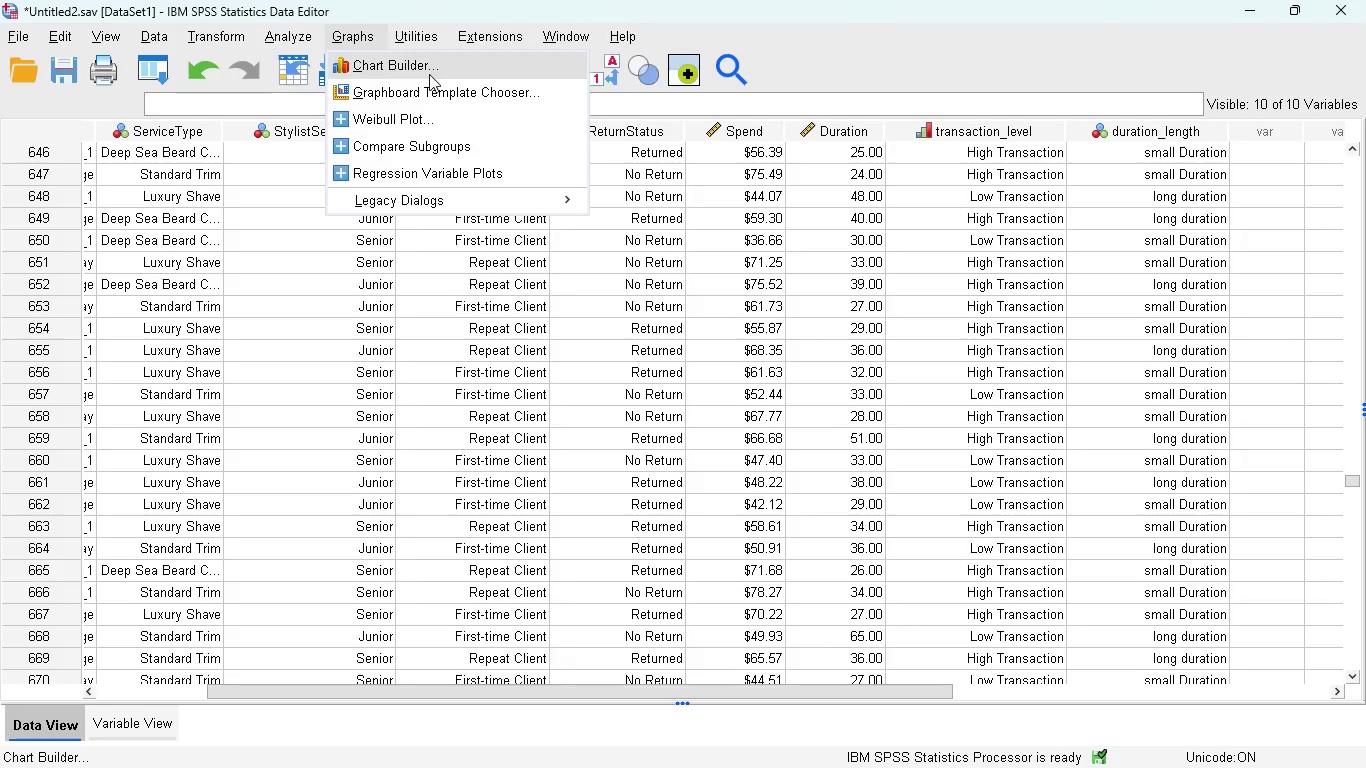 
left_click([429, 74])
 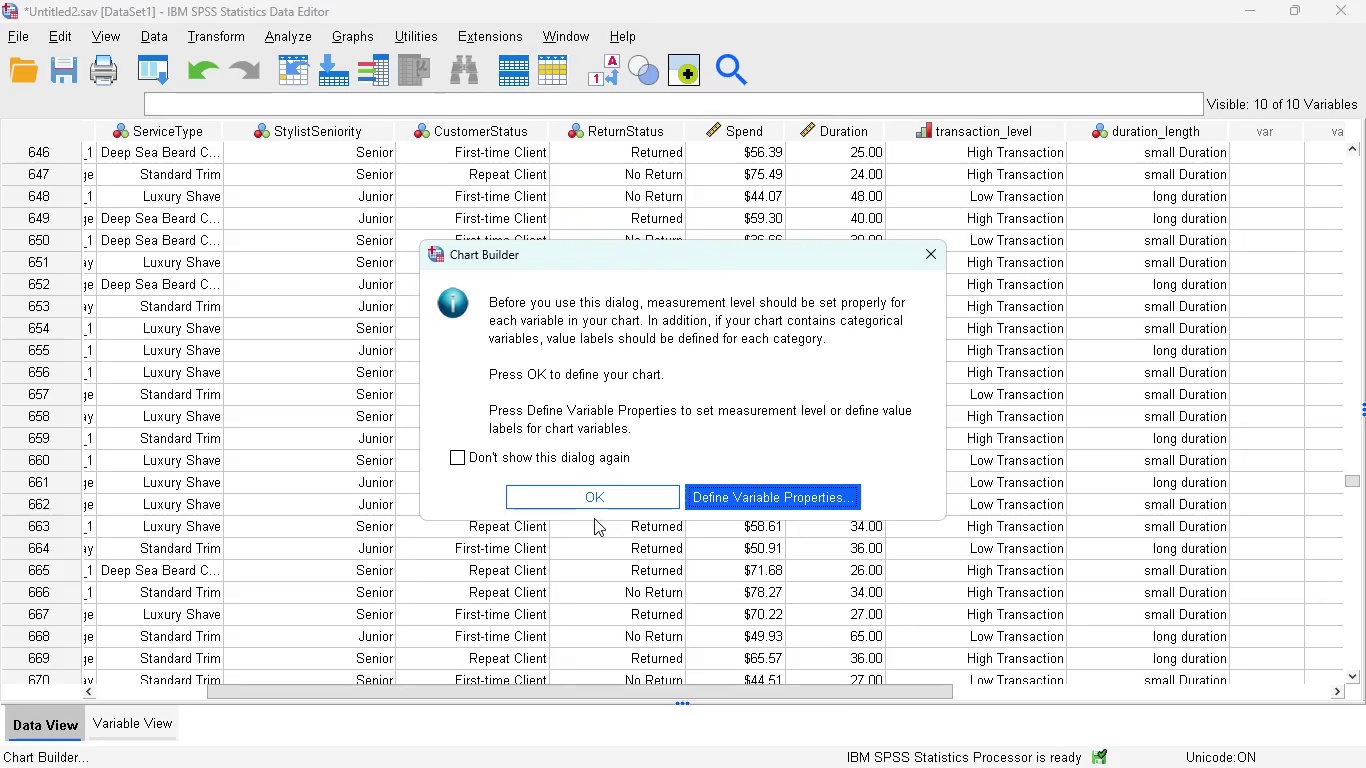 
left_click([588, 503])
 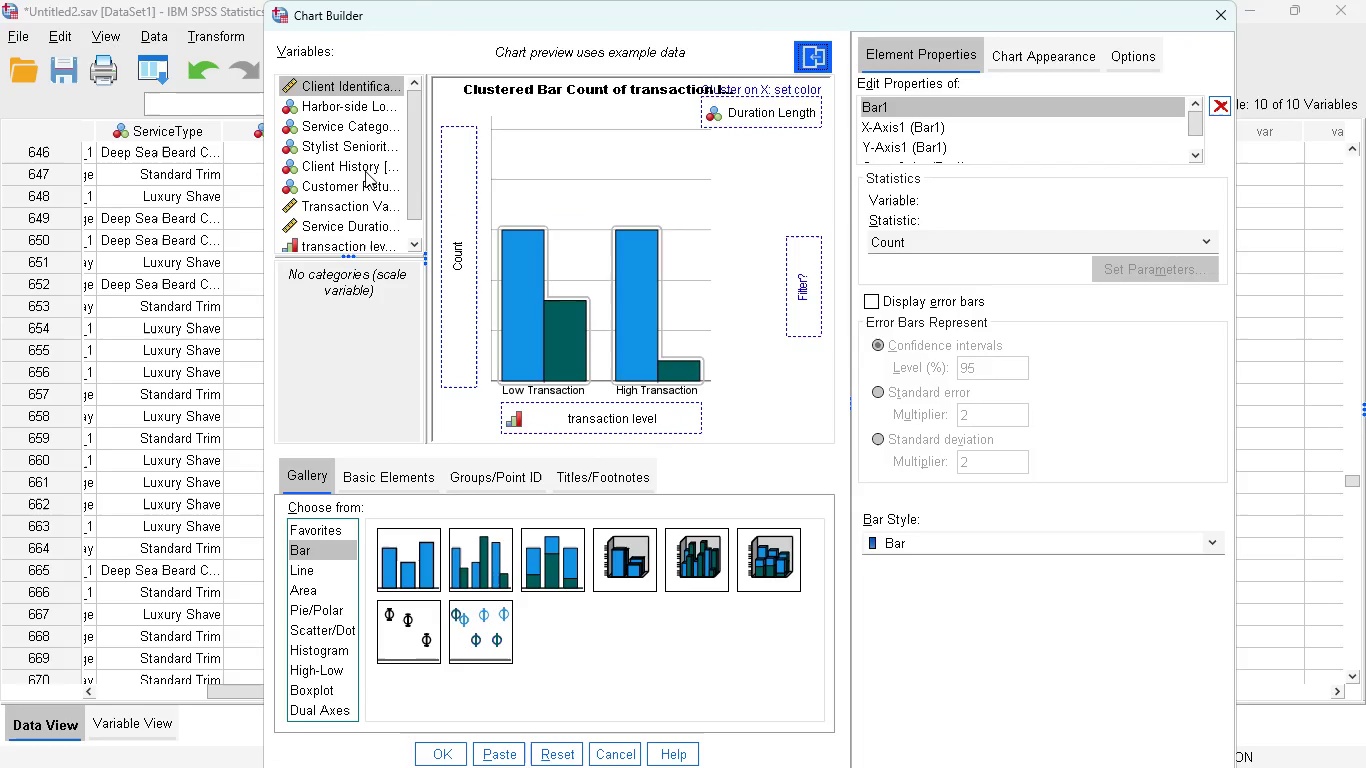 
scroll: coordinate [361, 179], scroll_direction: down, amount: 7.0
 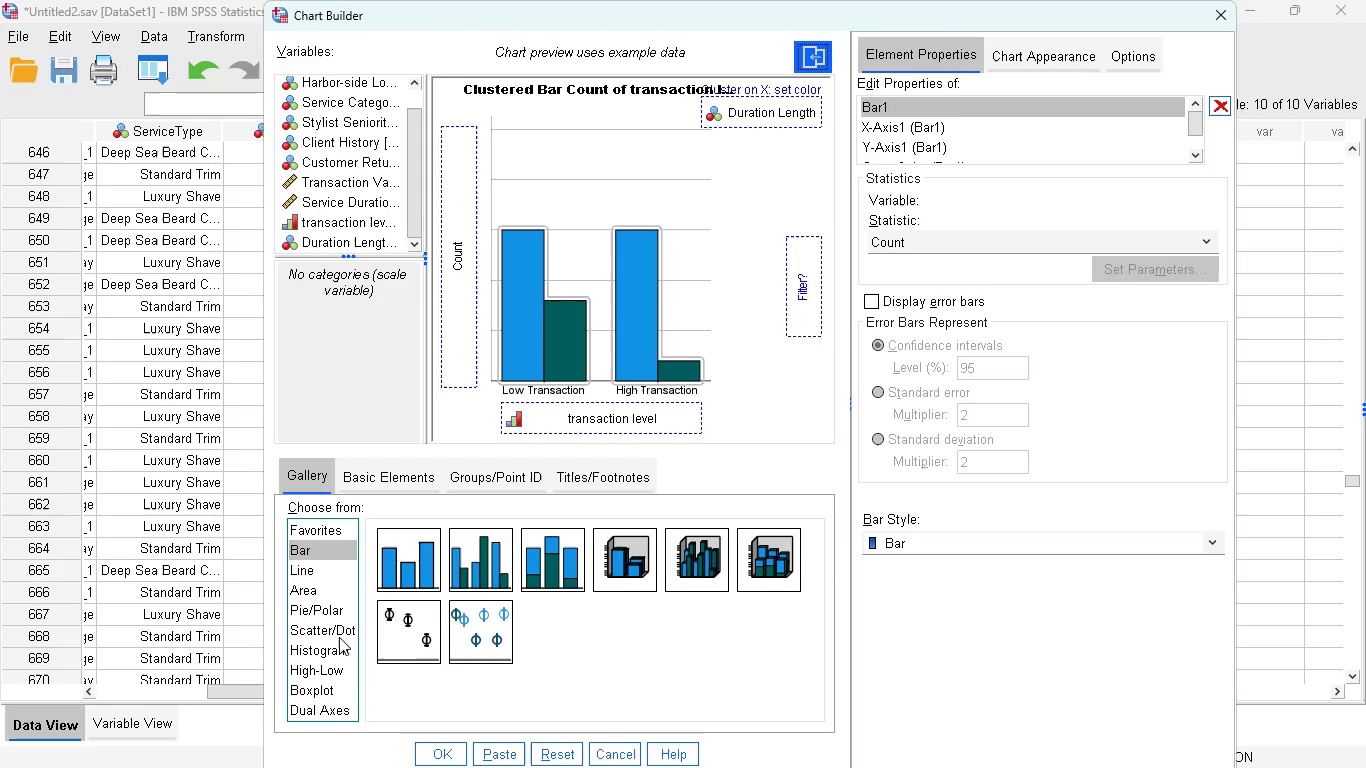 
left_click([317, 622])
 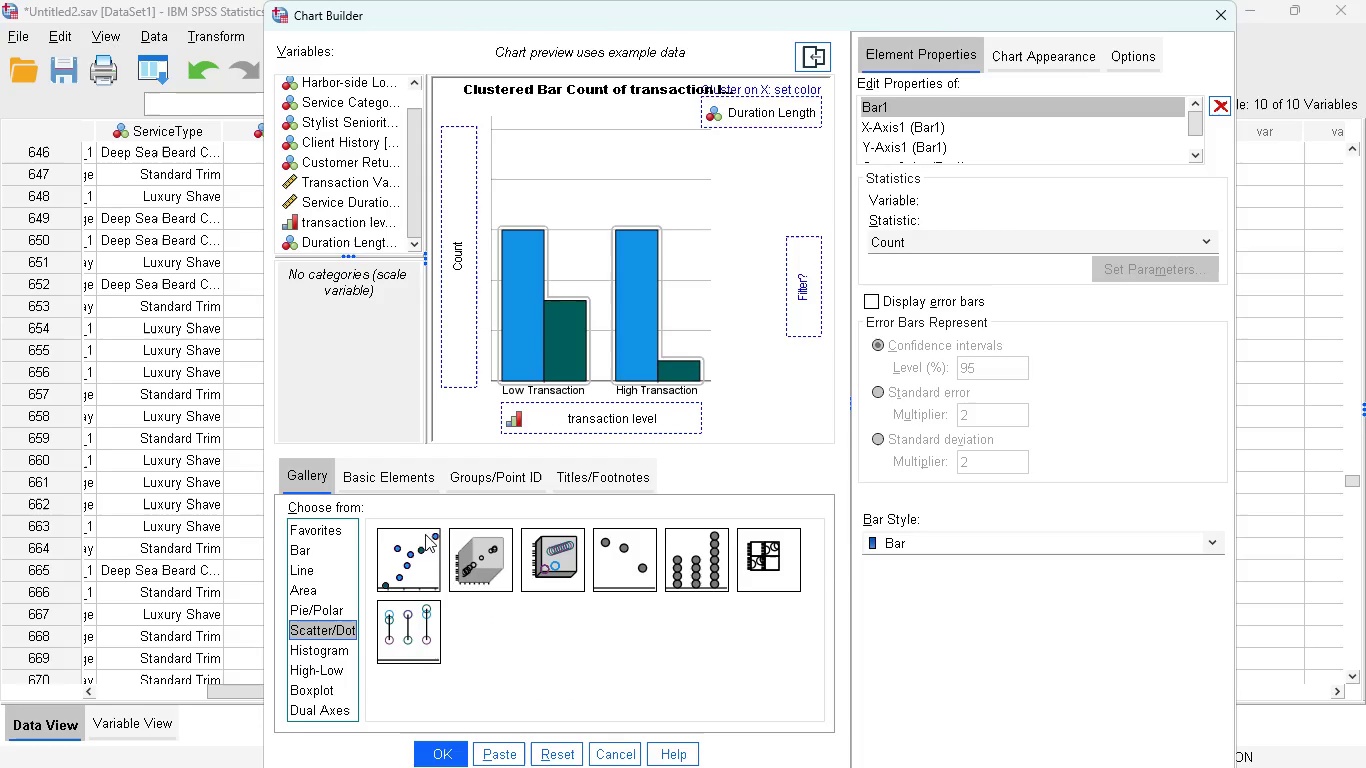 
left_click_drag(start_coordinate=[402, 553], to_coordinate=[575, 283])
 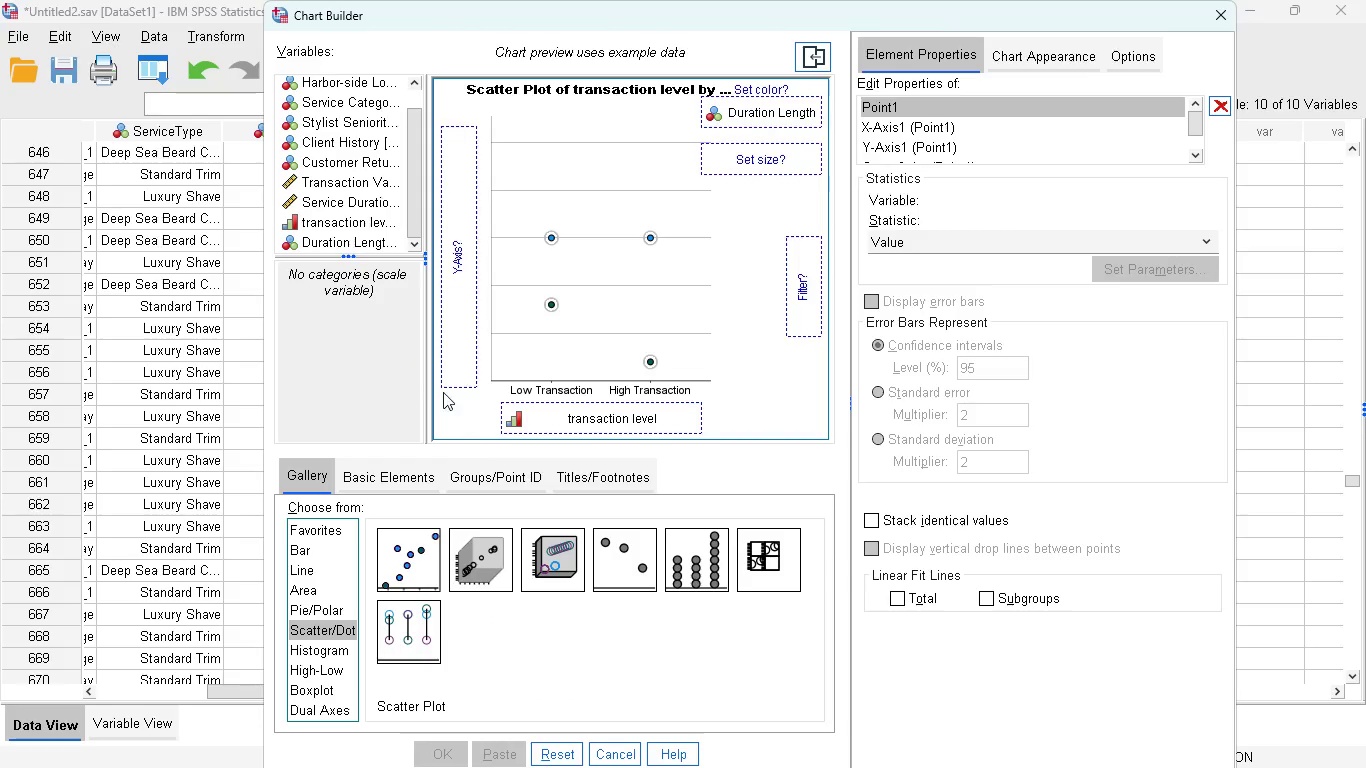 
scroll: coordinate [339, 222], scroll_direction: down, amount: 3.0
 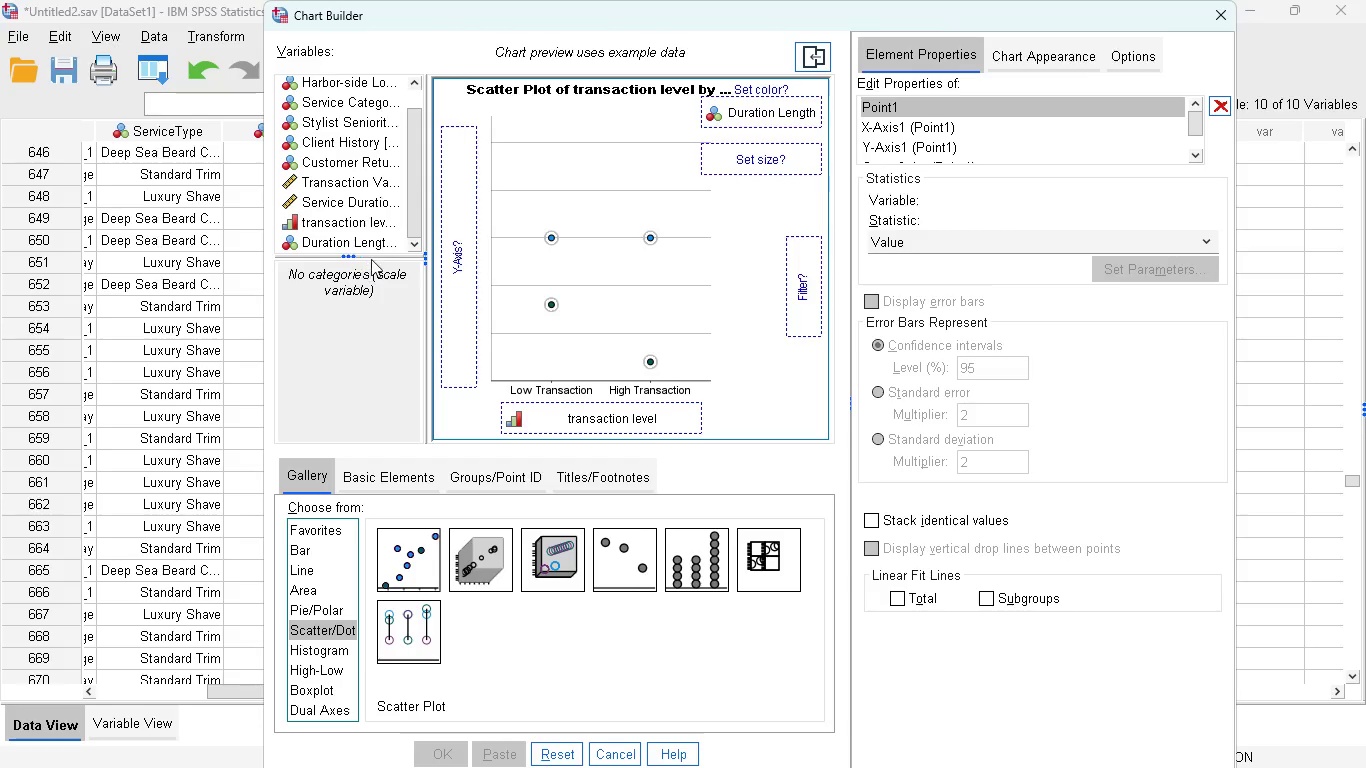 
wait(7.45)
 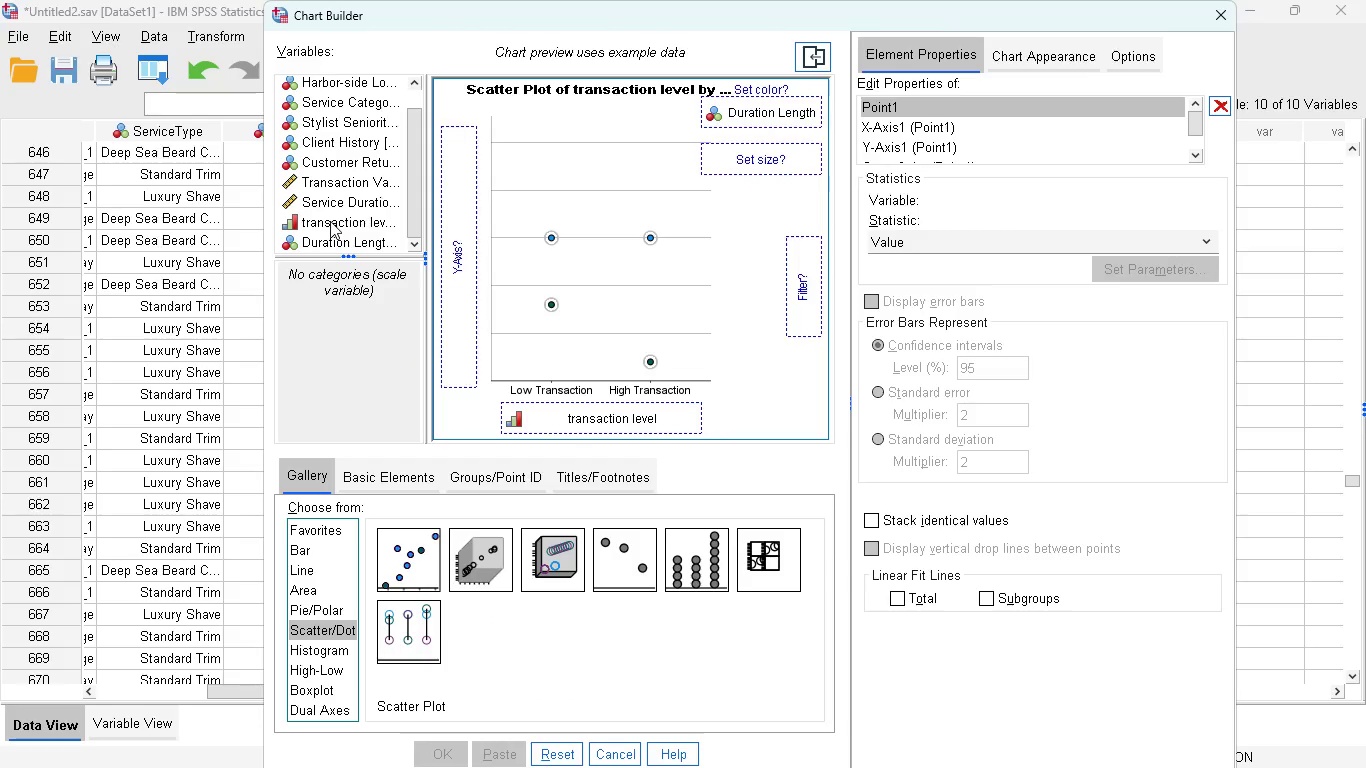 
left_click_drag(start_coordinate=[415, 174], to_coordinate=[421, 202])
 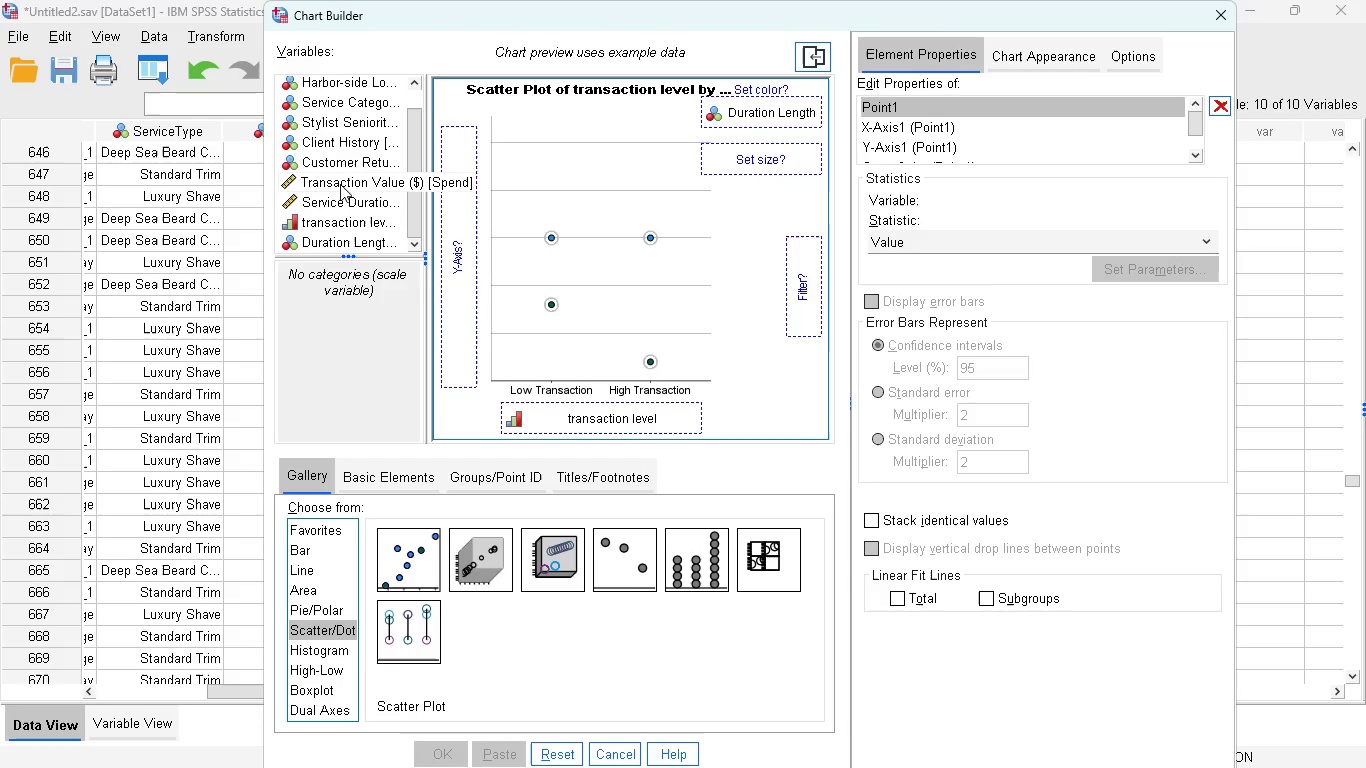 
wait(9.47)
 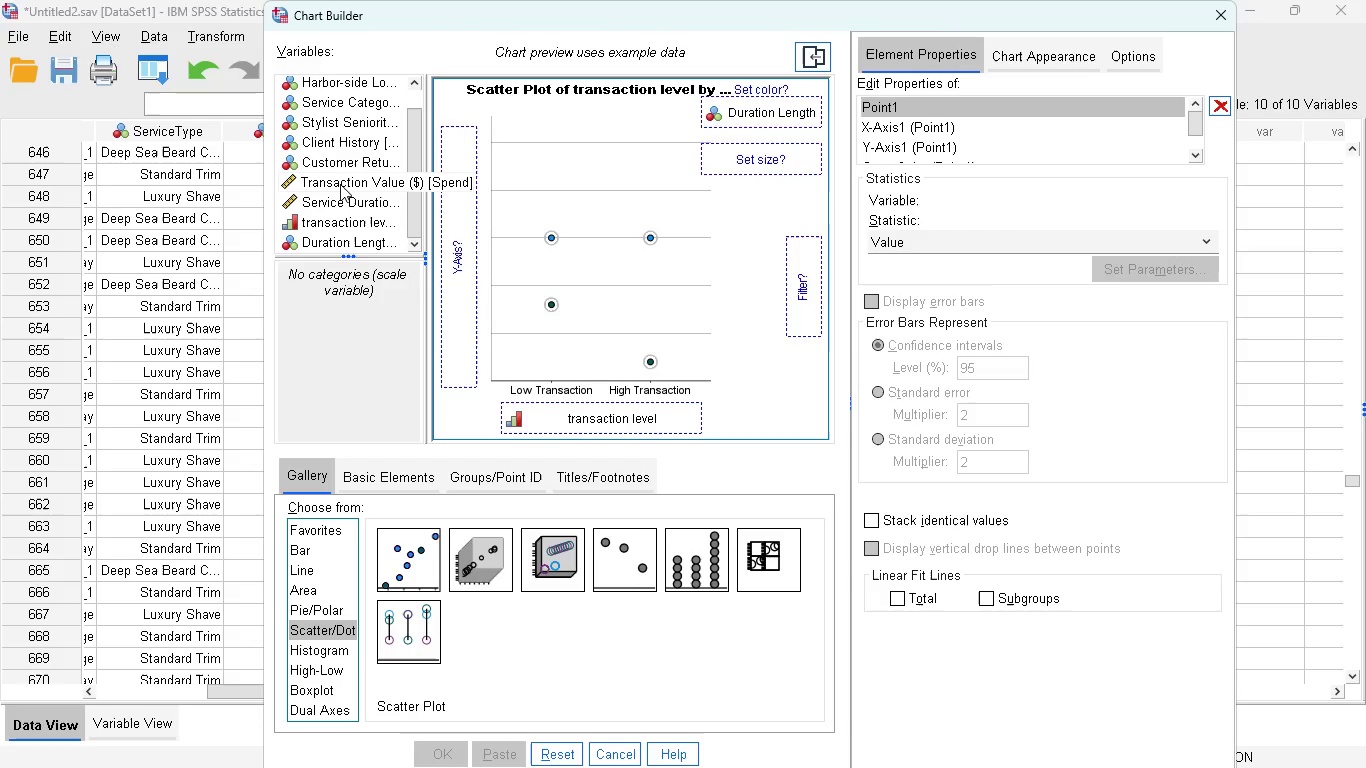 
left_click_drag(start_coordinate=[339, 198], to_coordinate=[341, 204])
 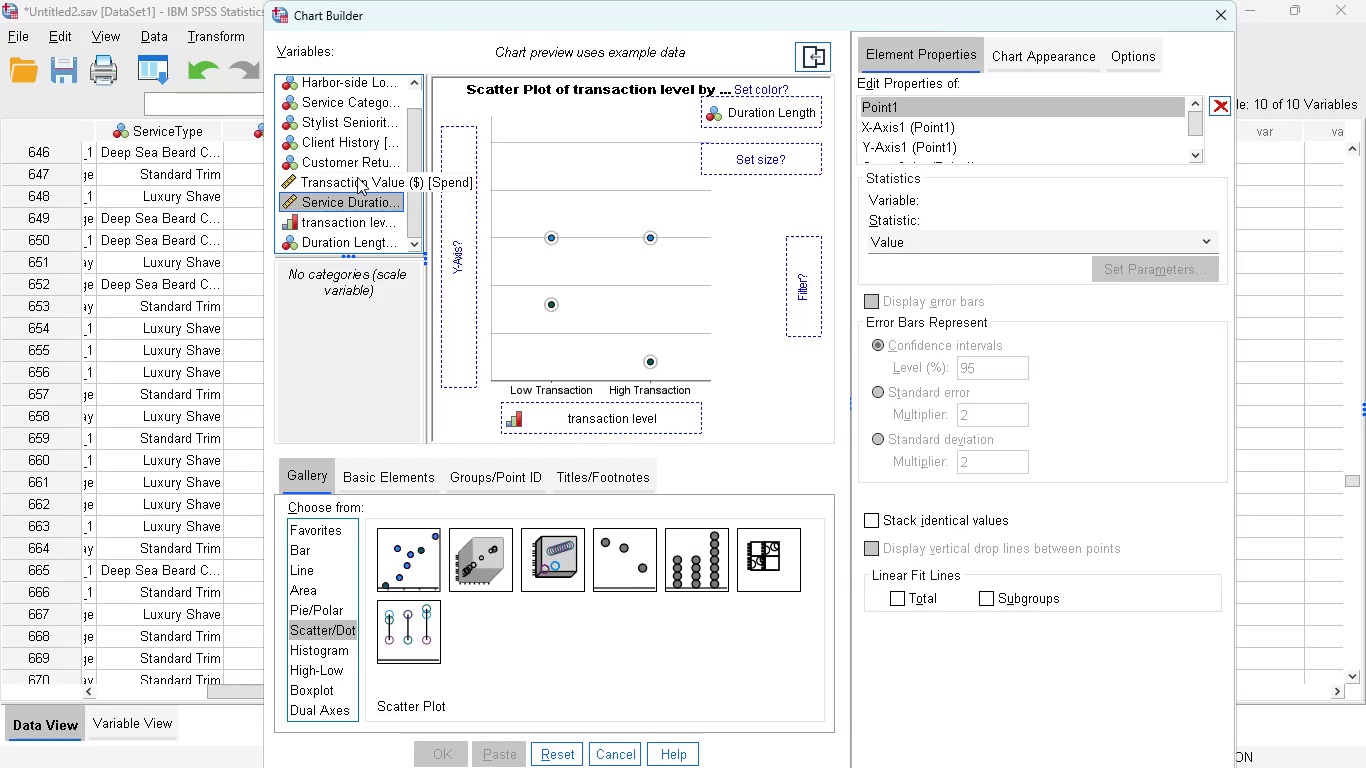 
wait(13.98)
 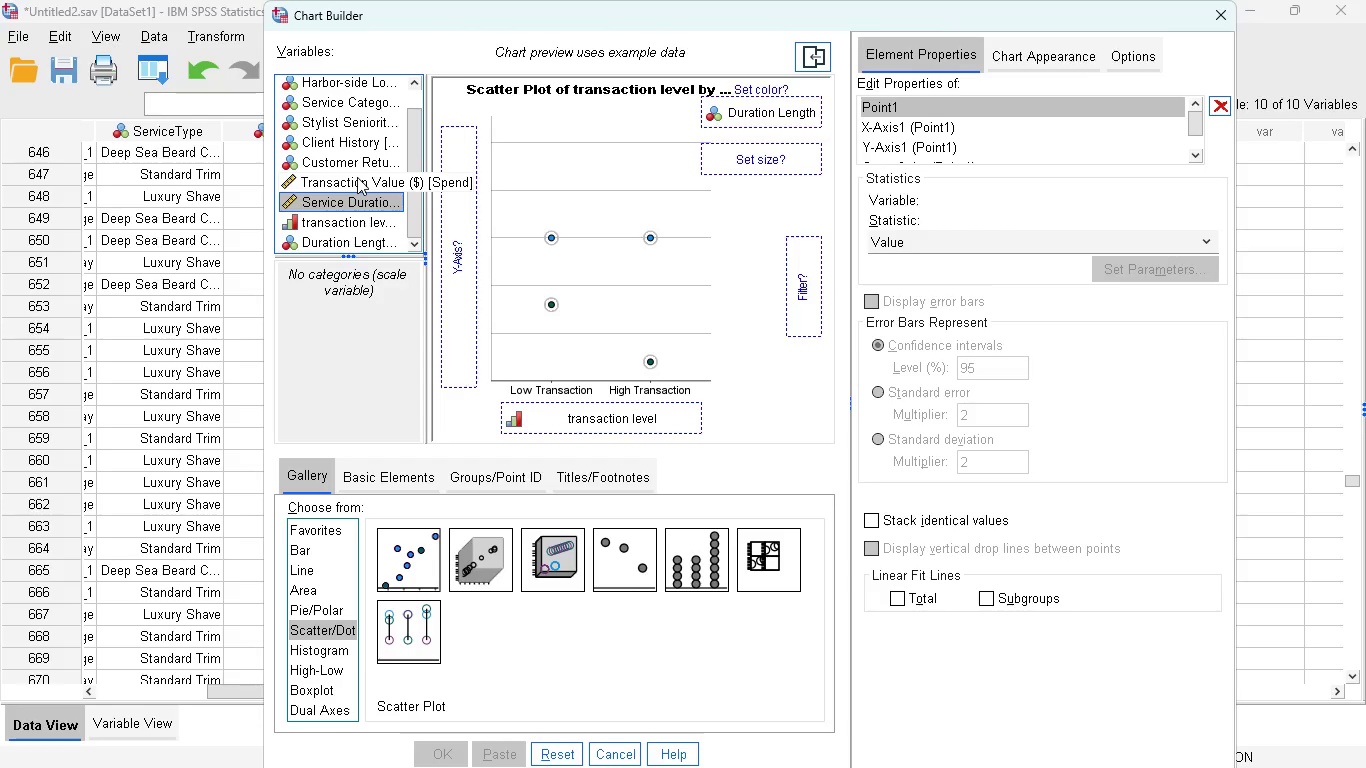 
left_click_drag(start_coordinate=[347, 179], to_coordinate=[561, 410])
 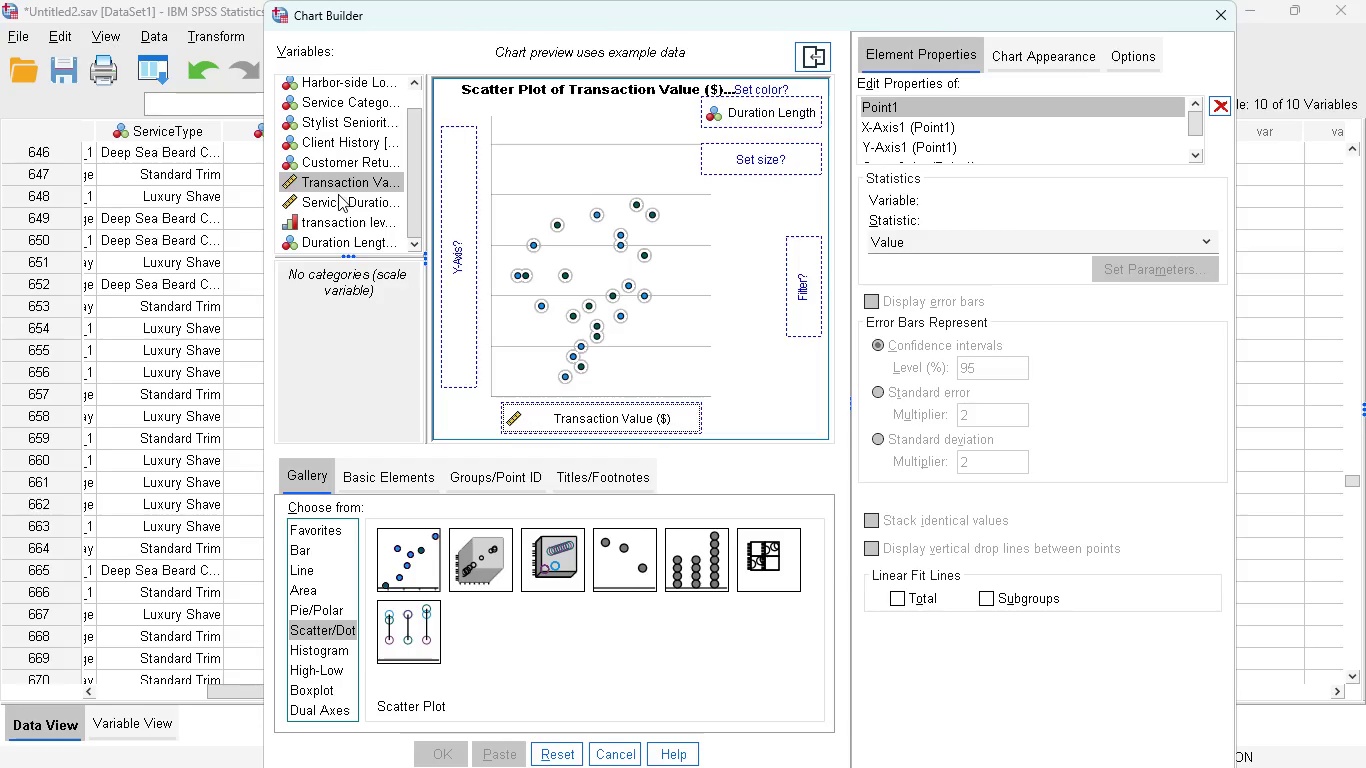 
left_click_drag(start_coordinate=[338, 195], to_coordinate=[447, 250])
 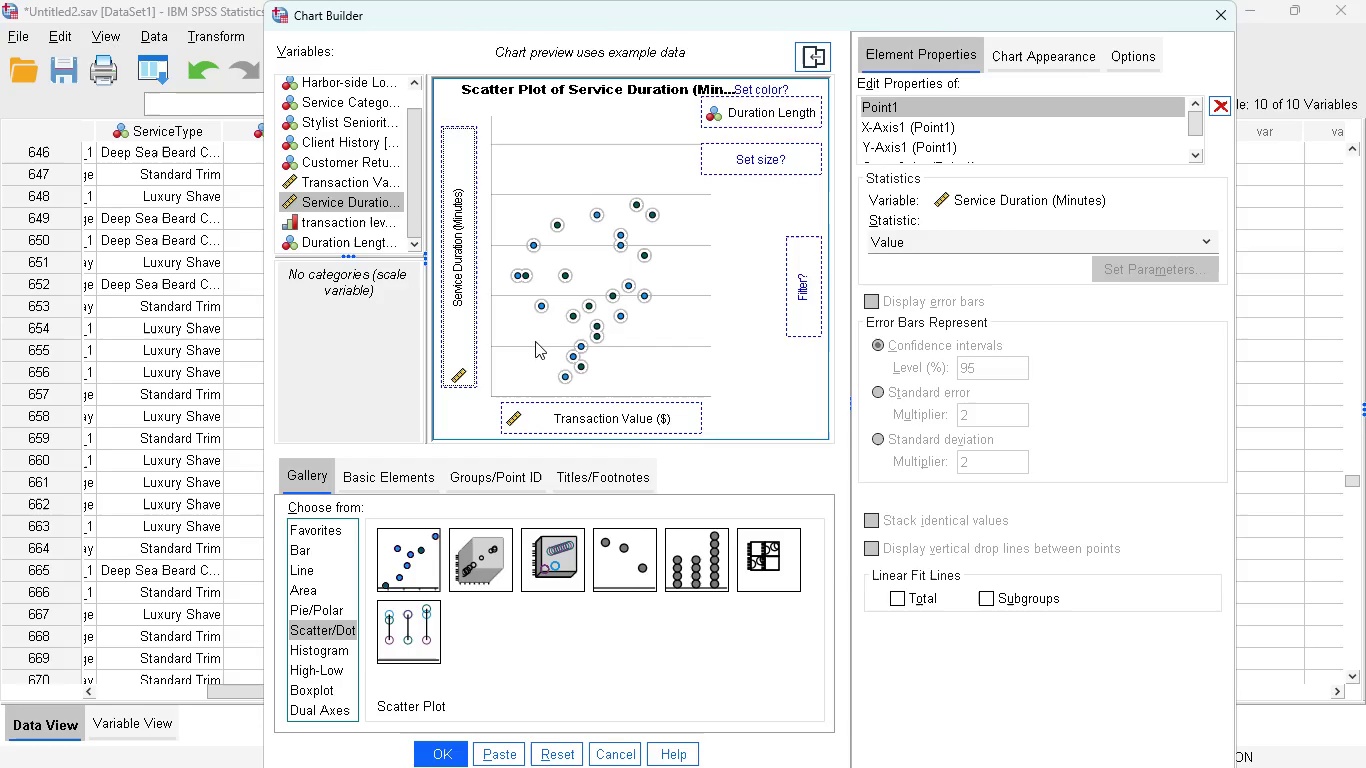 
mouse_move([573, 422])
 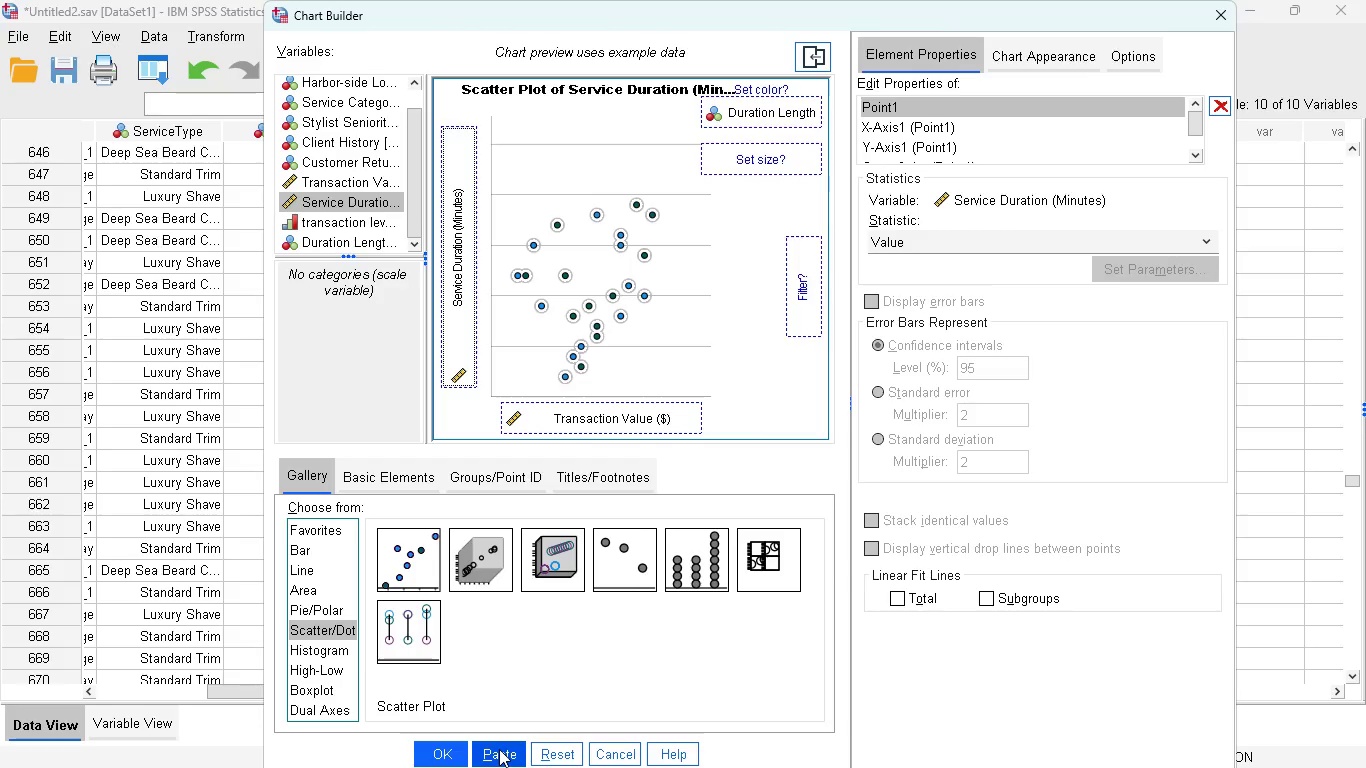 
wait(6.18)
 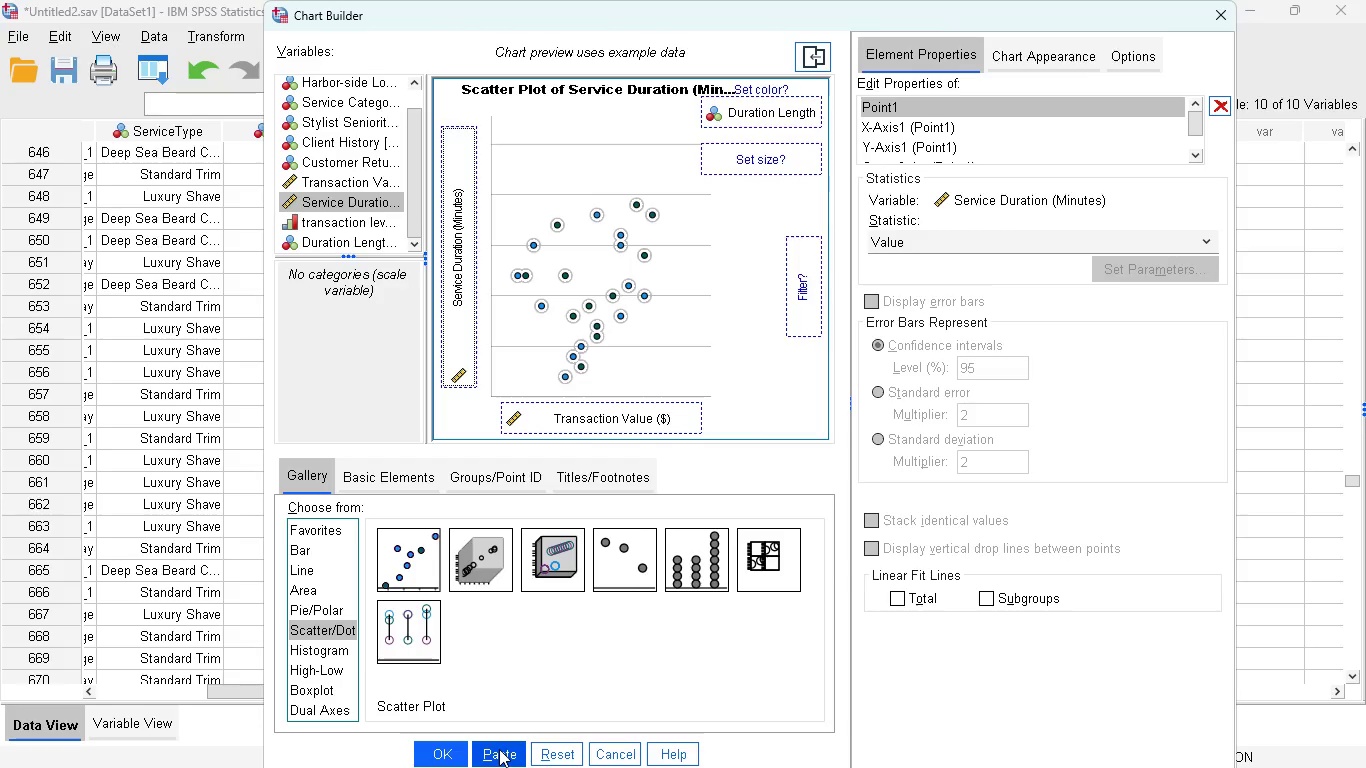 
left_click([499, 749])
 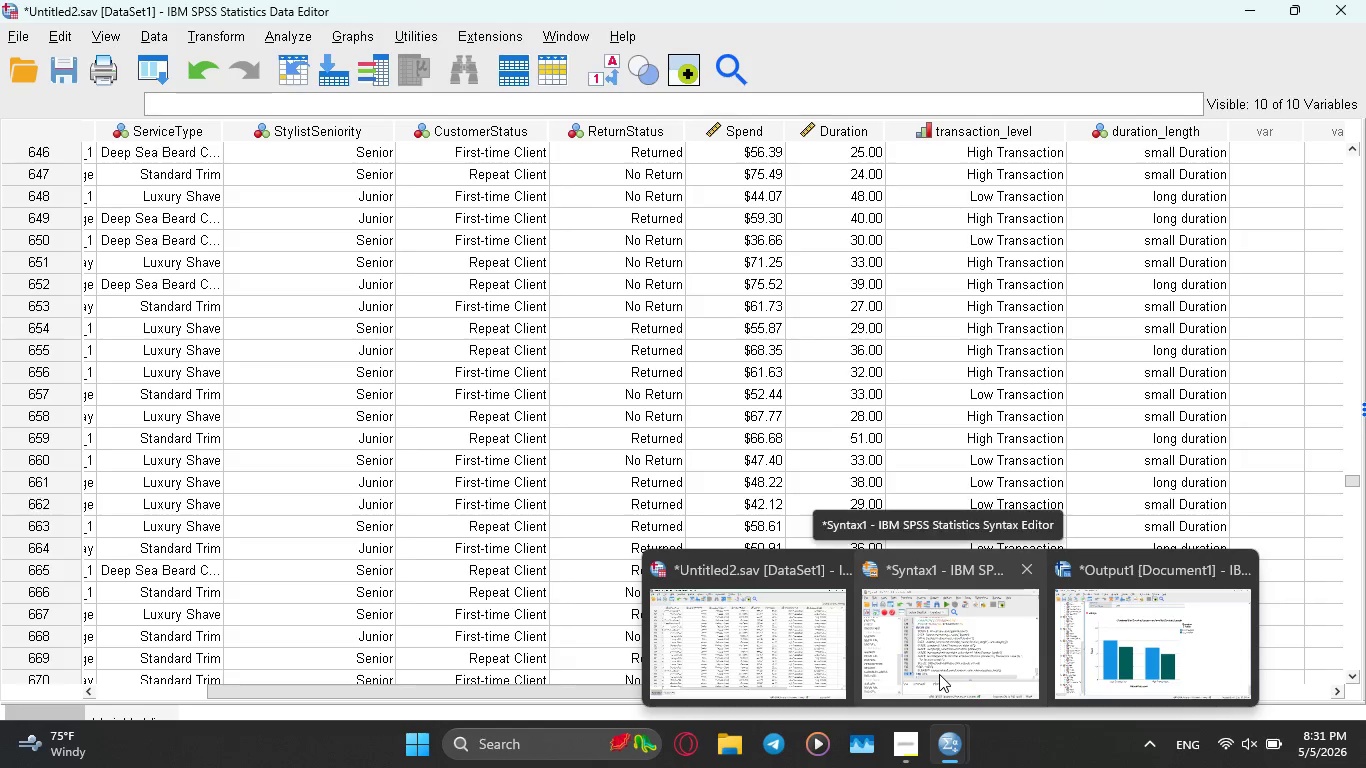 
left_click([939, 674])
 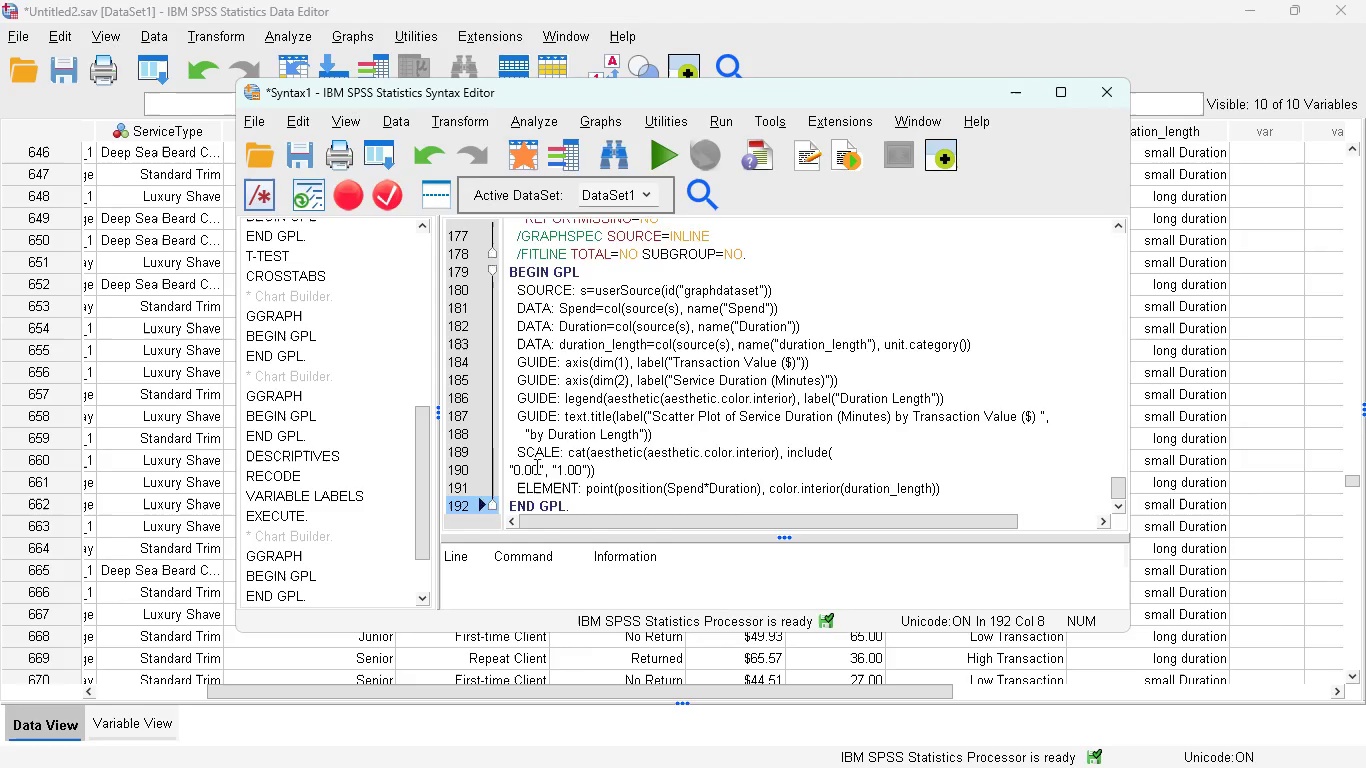 
scroll: coordinate [545, 448], scroll_direction: down, amount: 4.0
 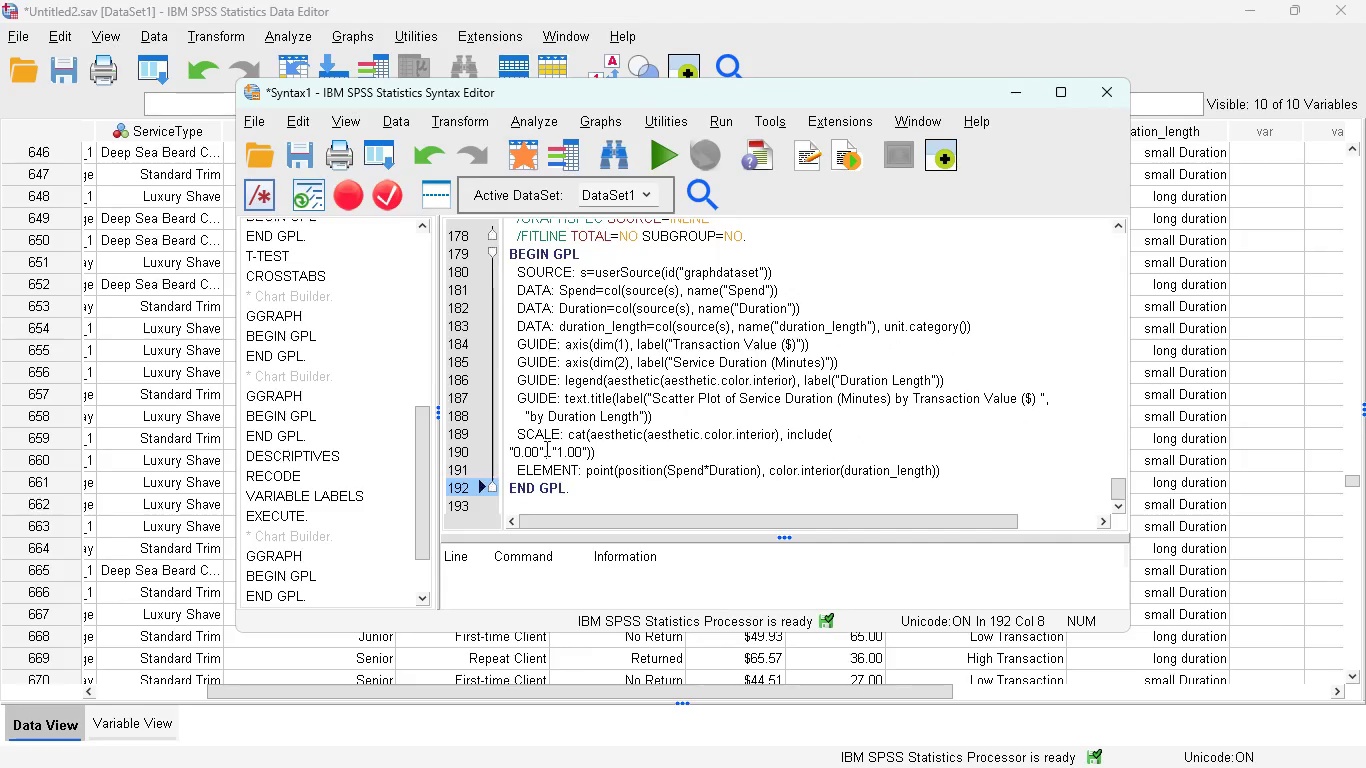 
scroll: coordinate [545, 448], scroll_direction: up, amount: 2.0
 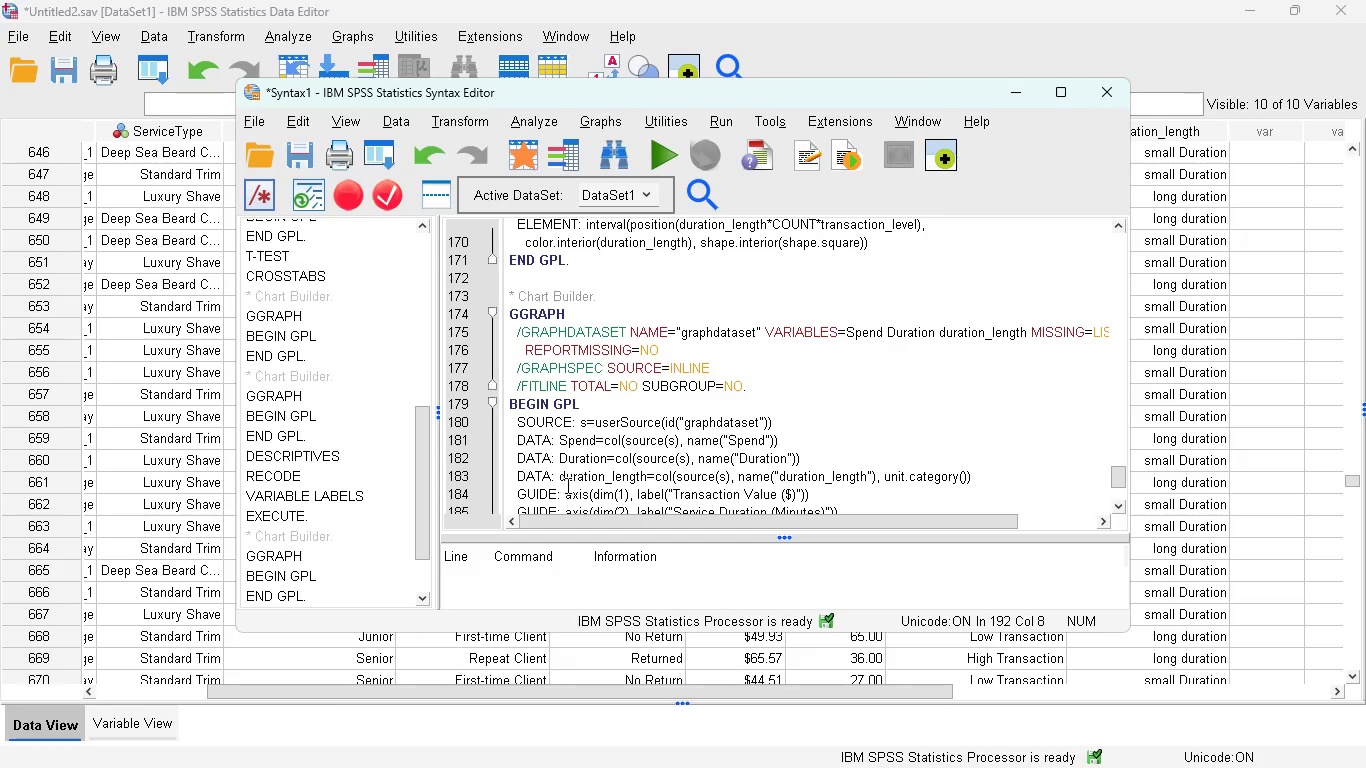 
scroll: coordinate [571, 482], scroll_direction: down, amount: 4.0
 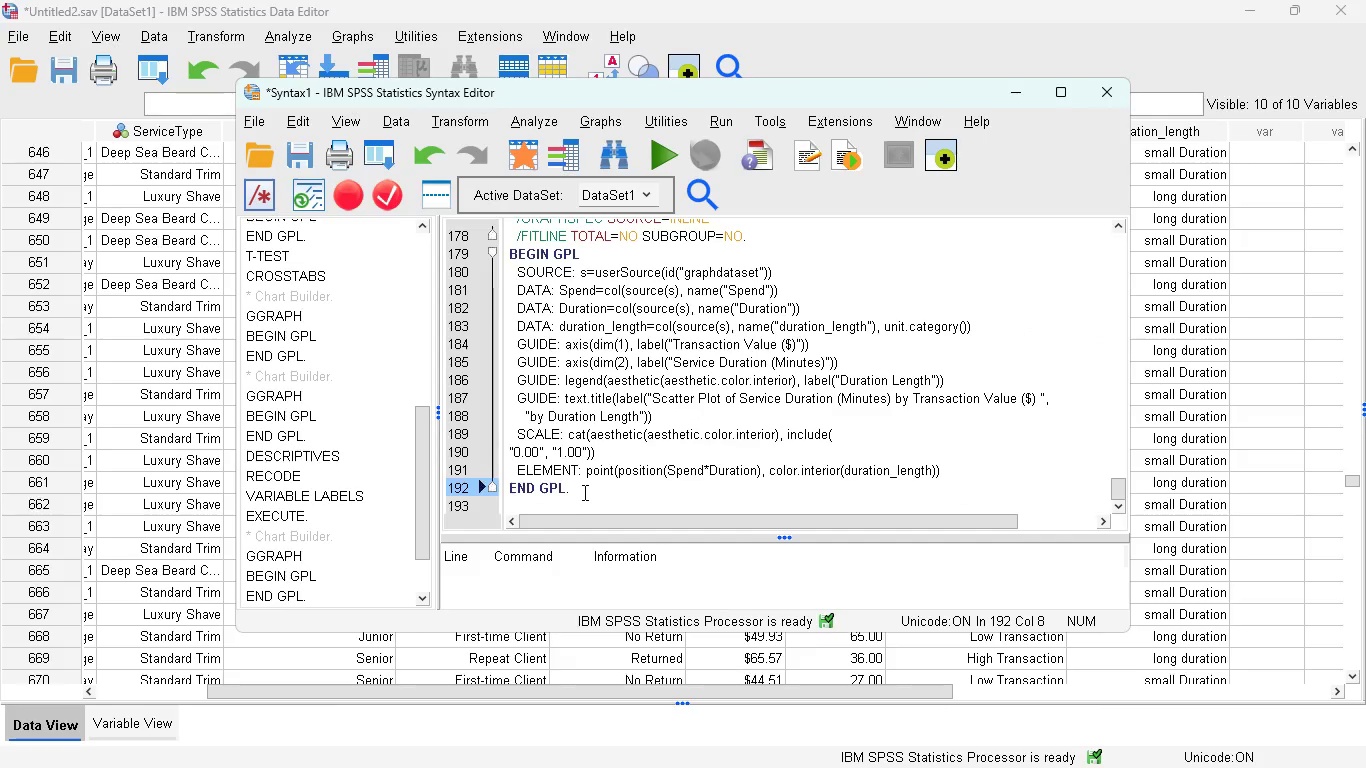 
left_click_drag(start_coordinate=[583, 492], to_coordinate=[506, 319])
 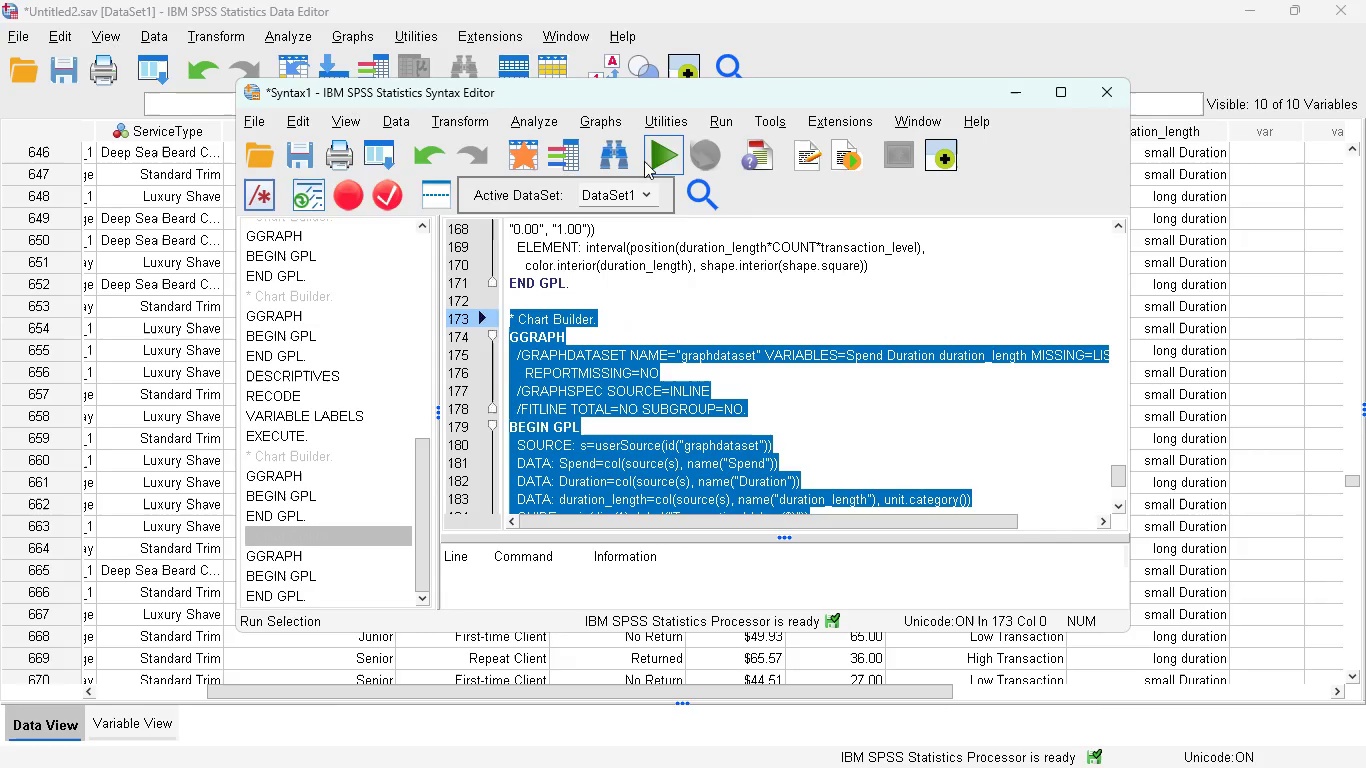 
left_click([652, 155])
 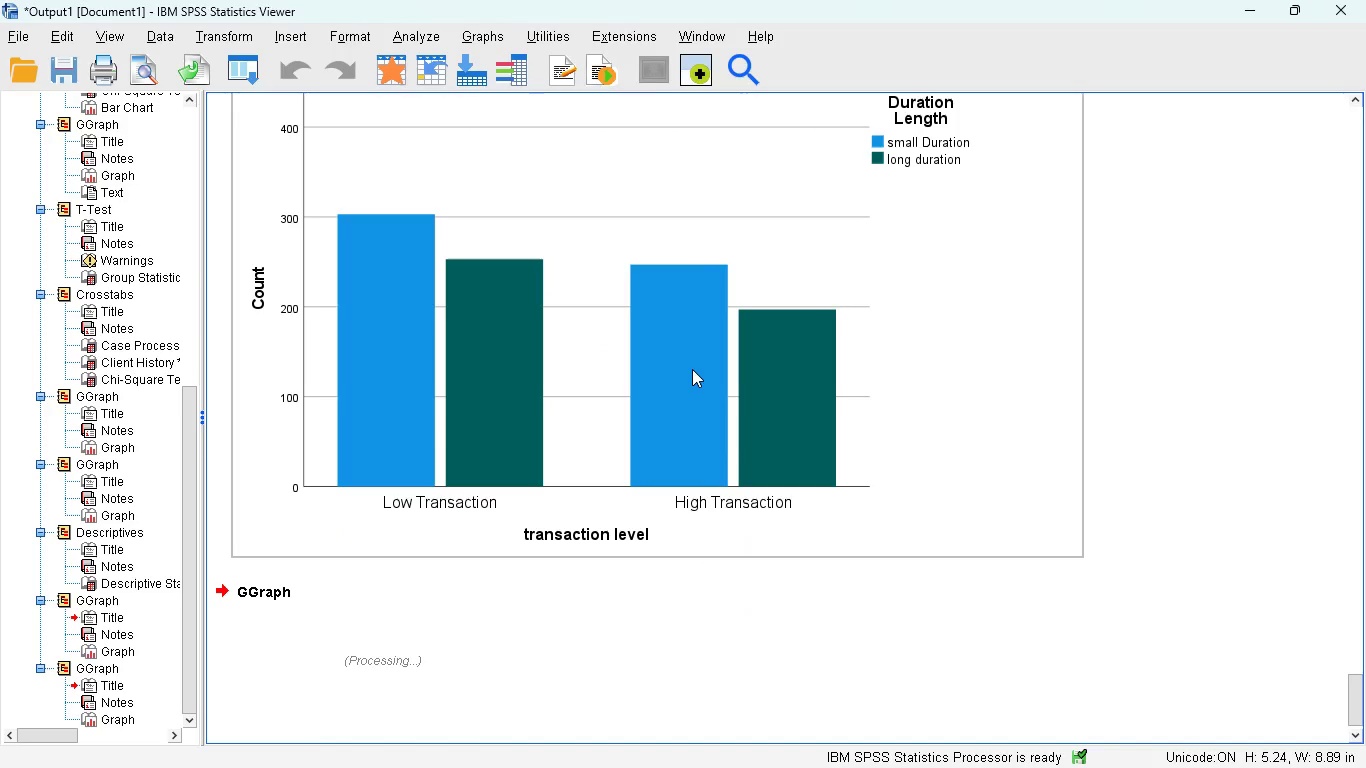 
scroll: coordinate [693, 383], scroll_direction: down, amount: 7.0
 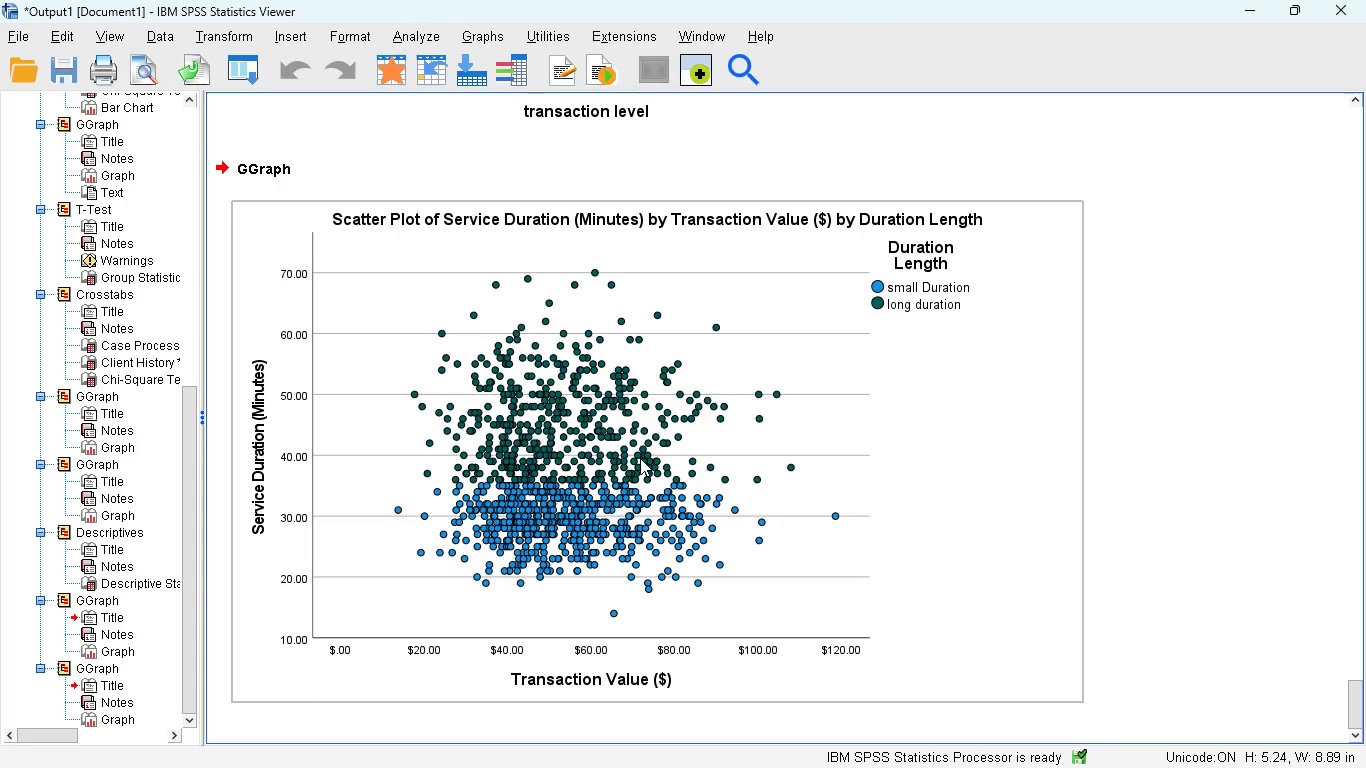 
wait(17.22)
 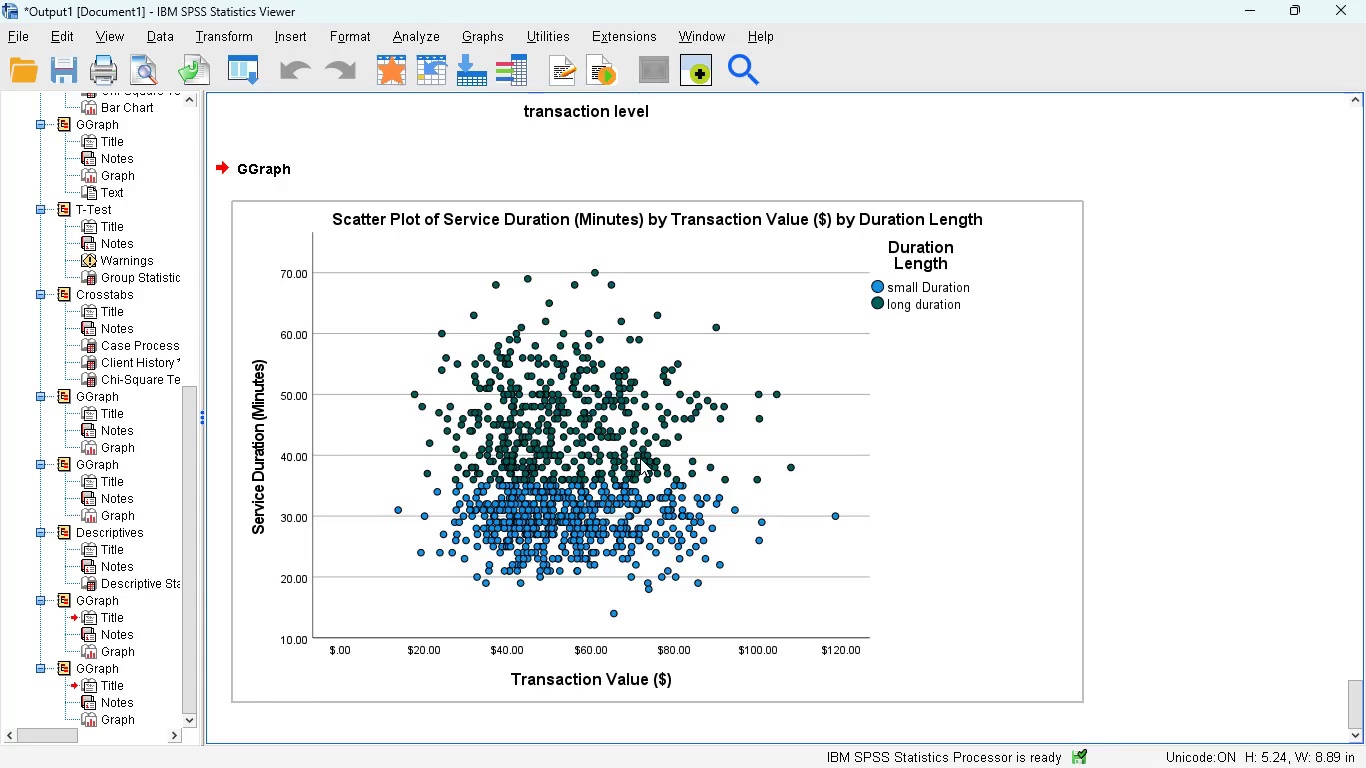 
double_click([896, 372])
 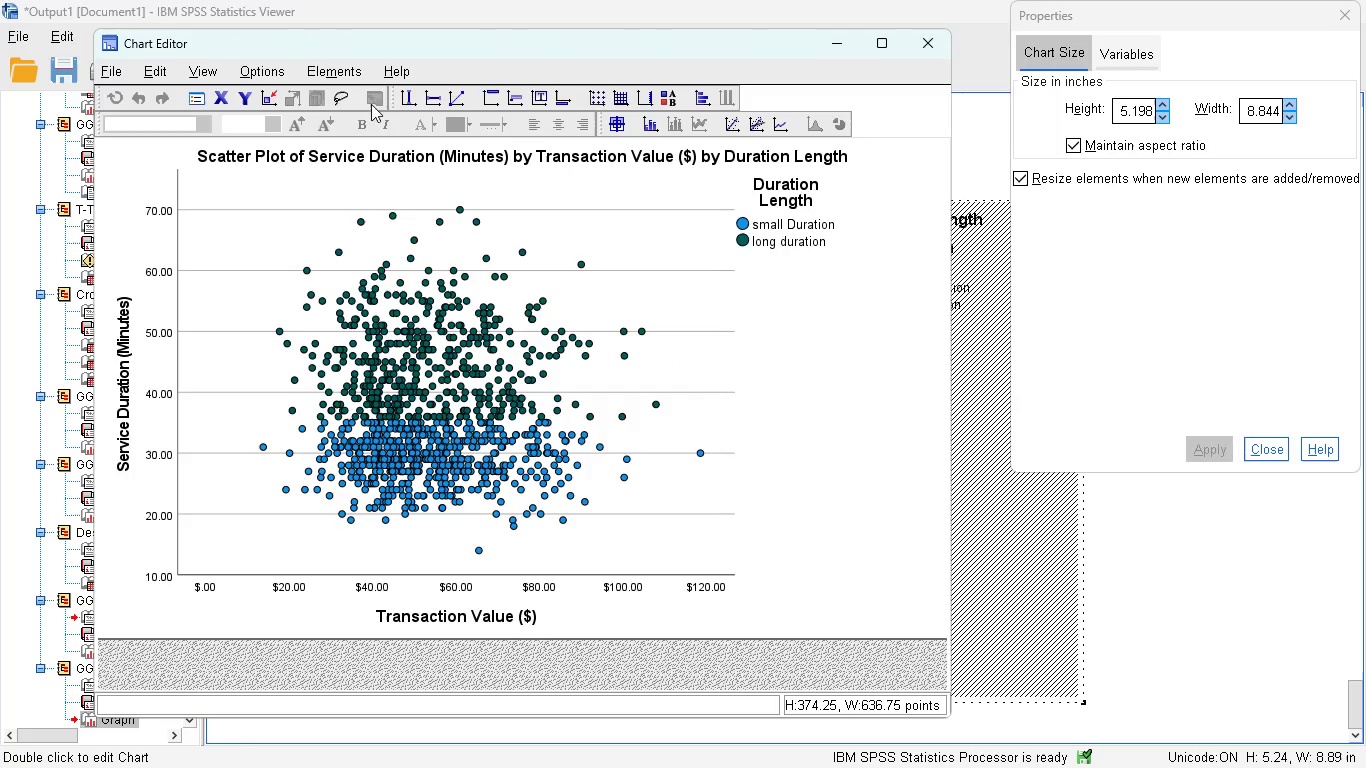 
left_click([339, 67])
 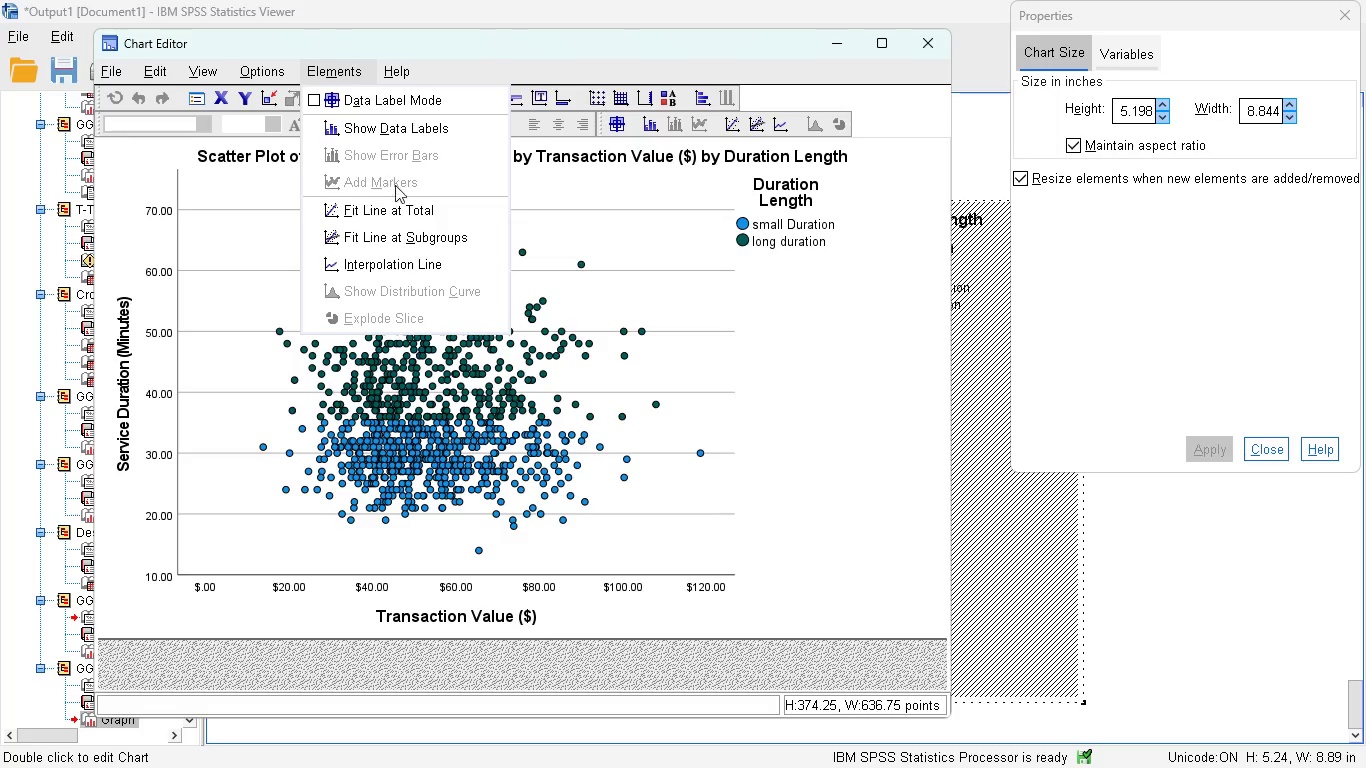 
left_click([401, 199])
 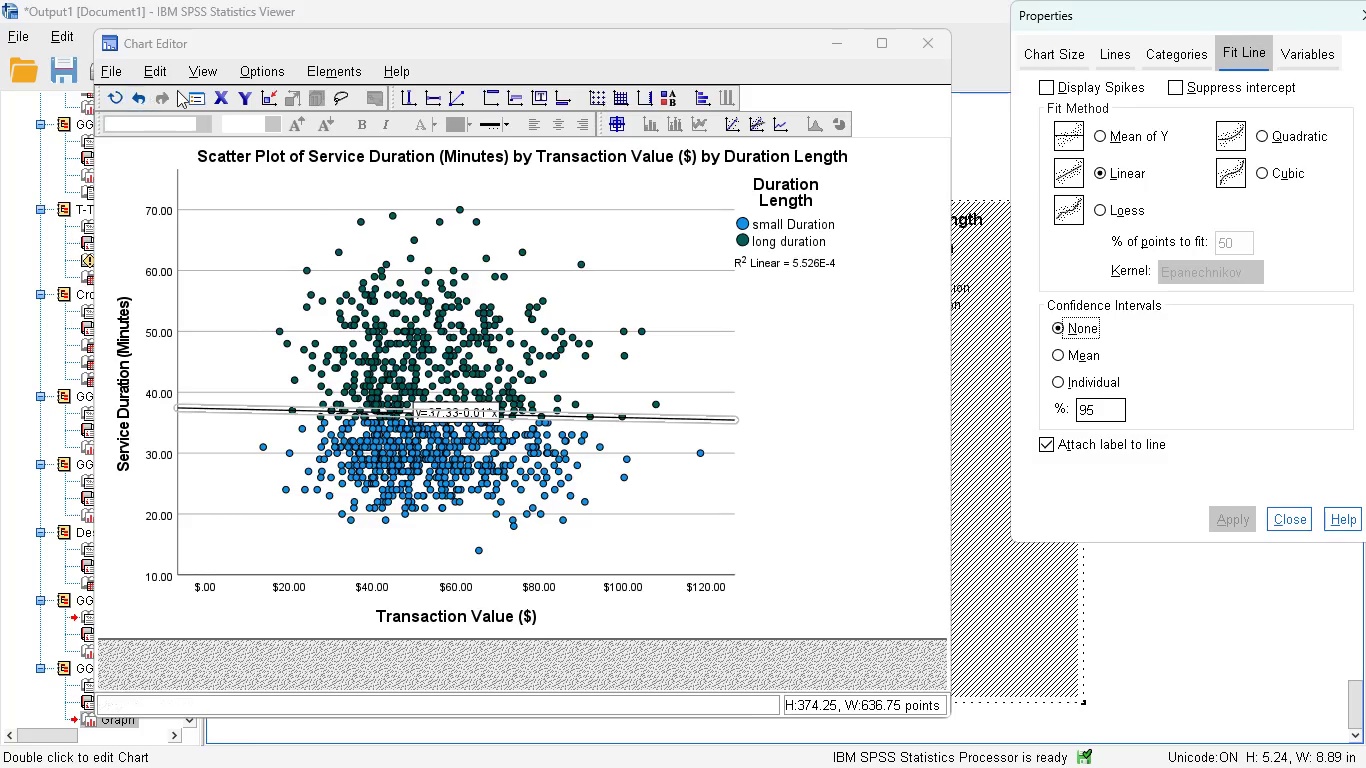 
wait(10.67)
 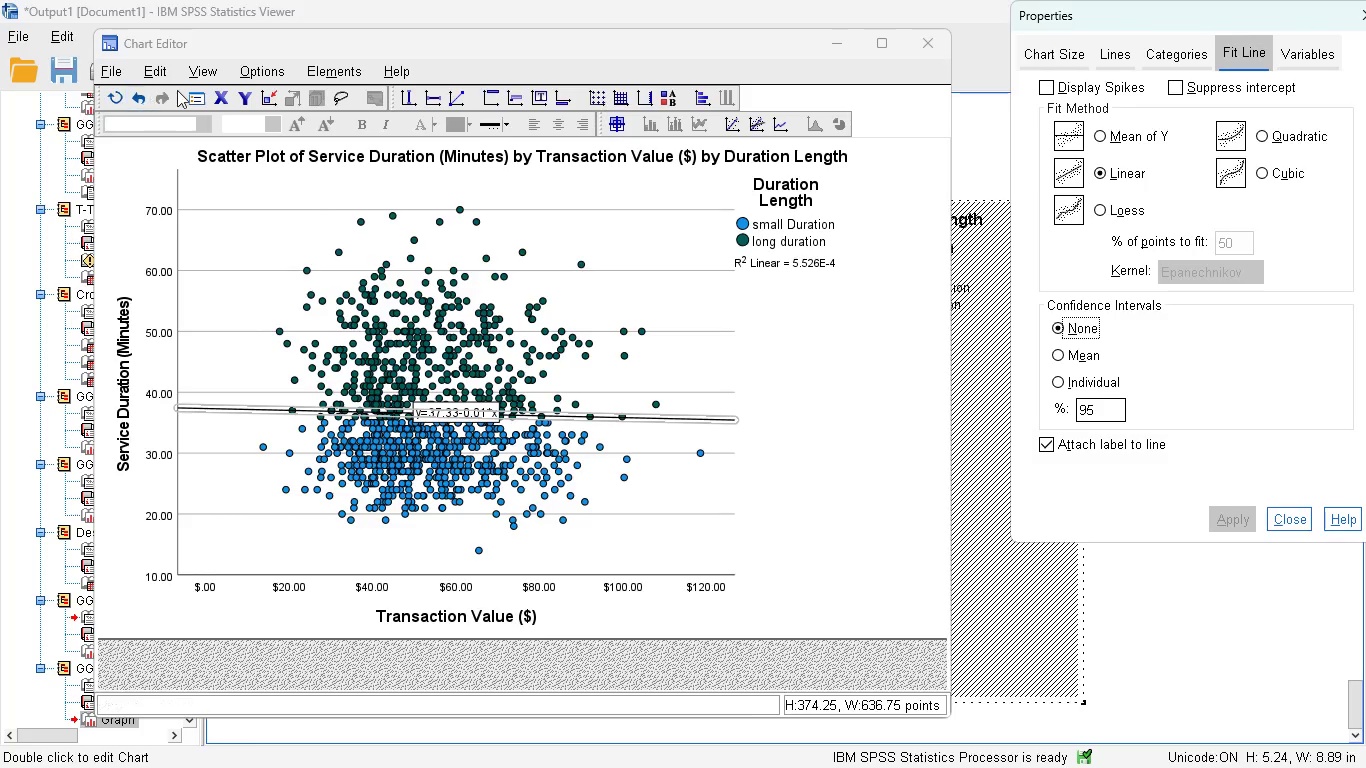 
left_click([136, 99])
 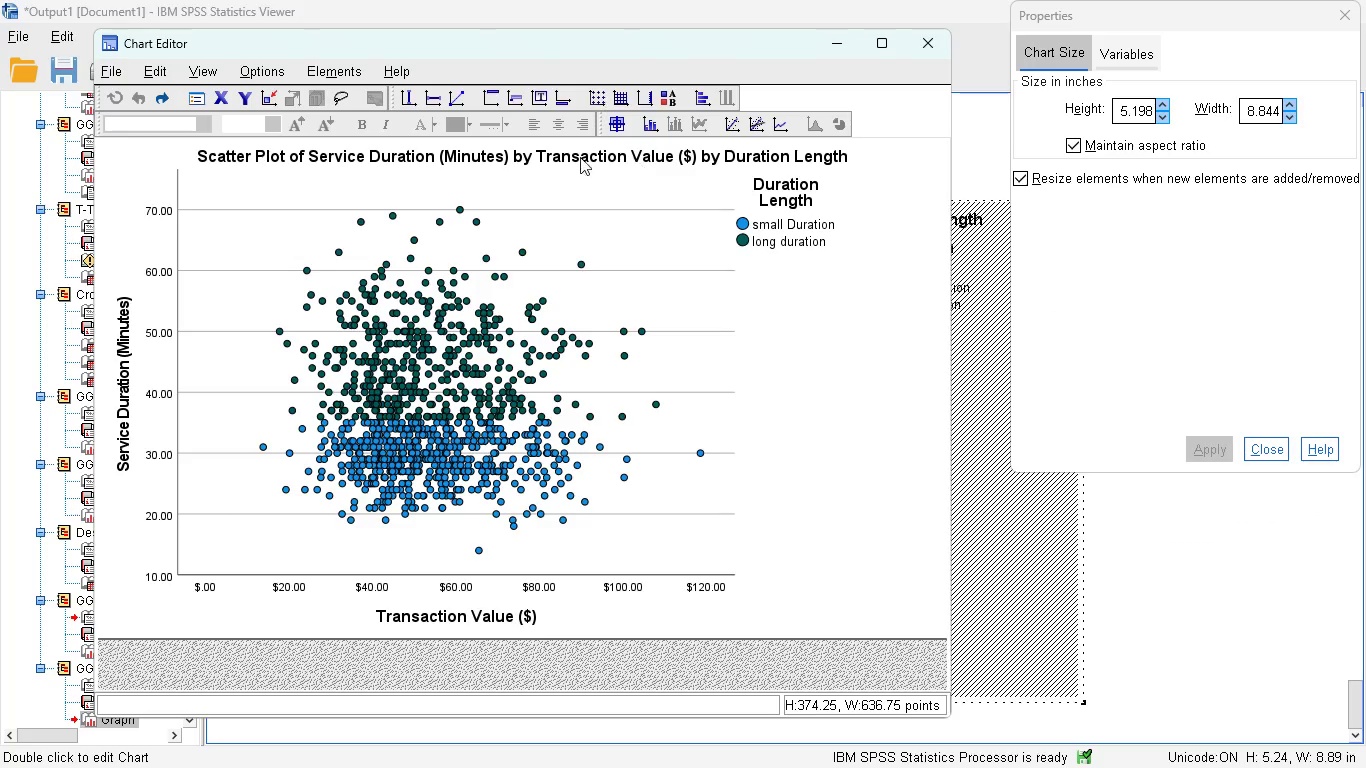 
left_click([570, 151])
 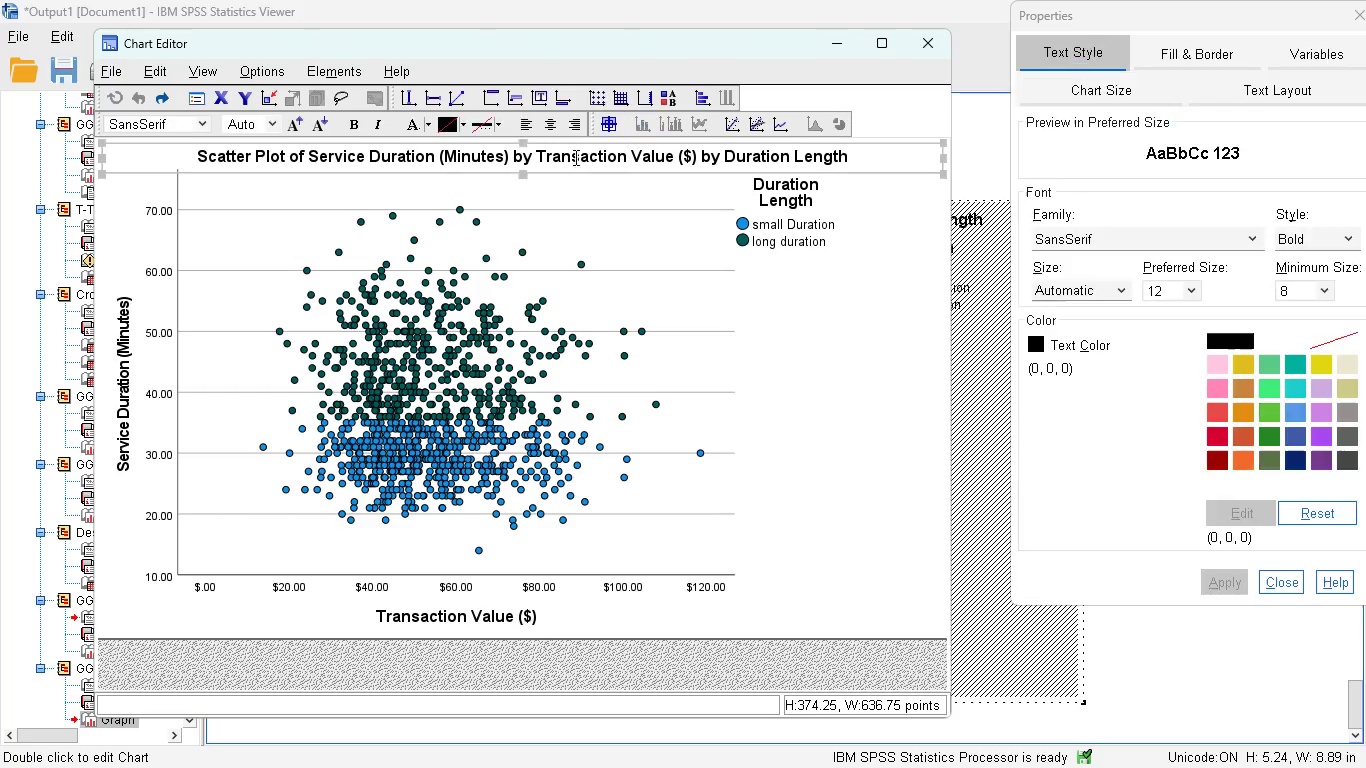 
left_click([574, 157])
 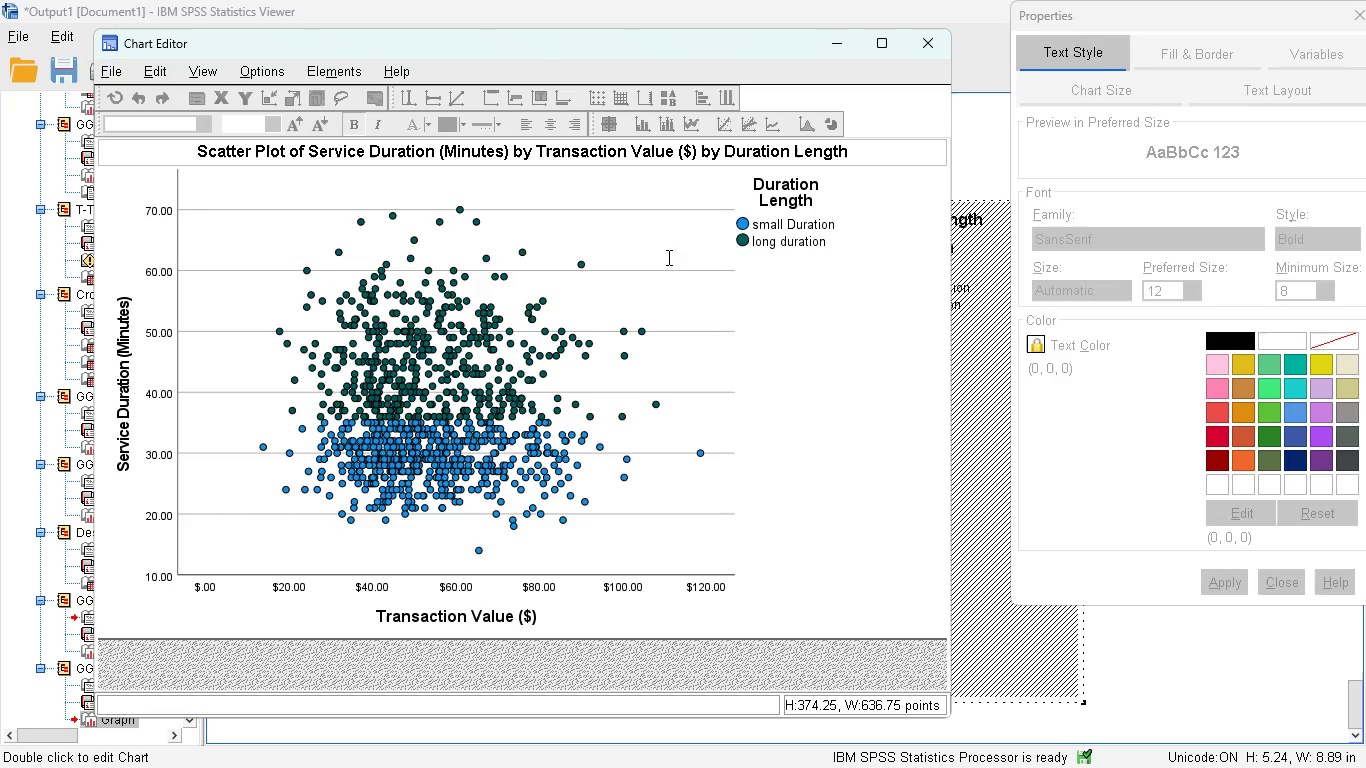 
key(Control+A)
 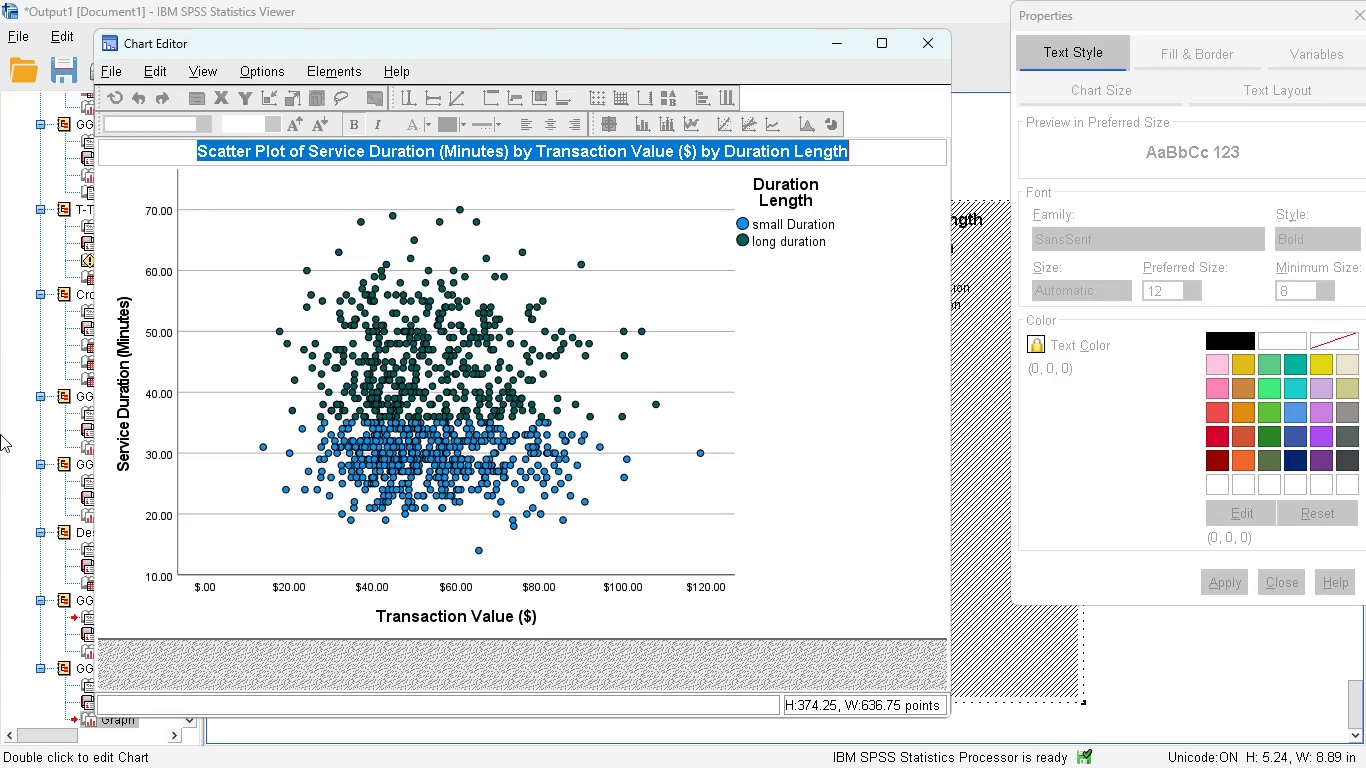 
type(relationshi)
 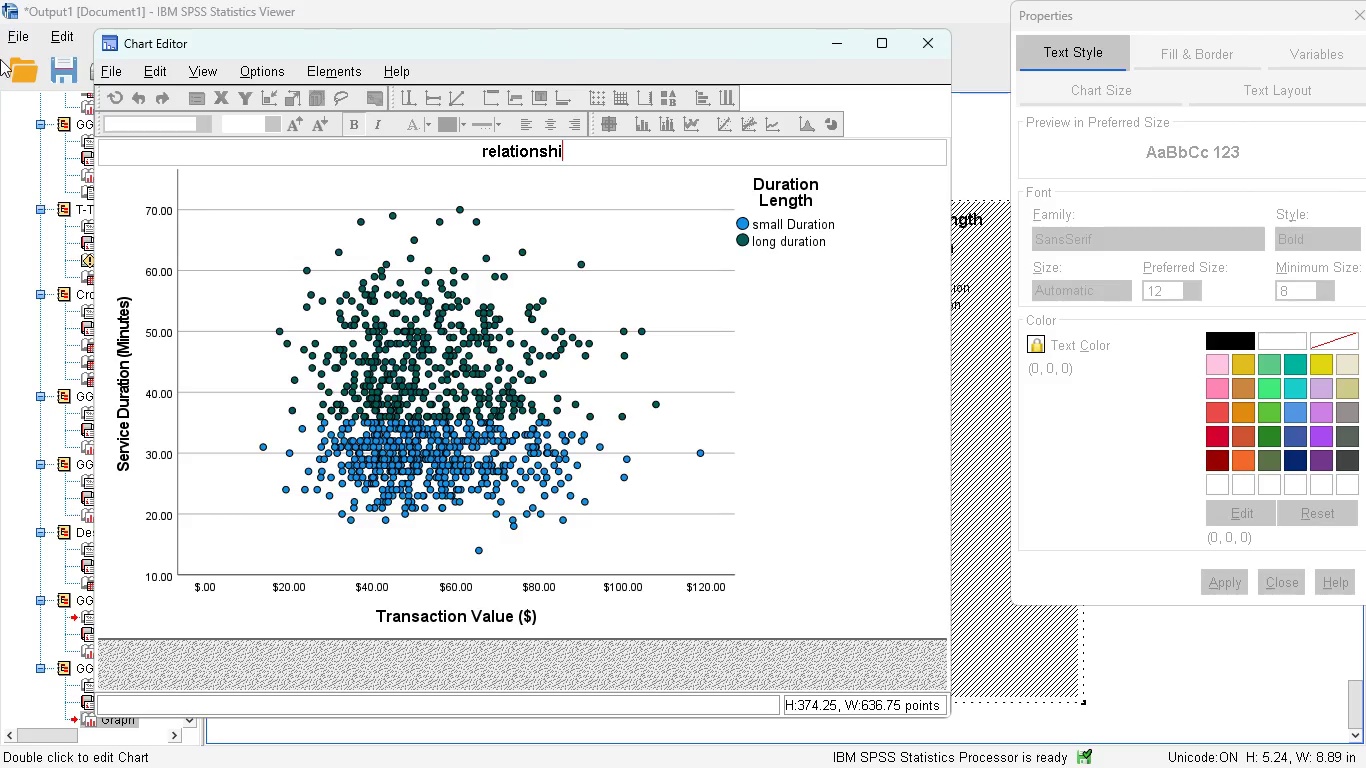 
type(p between transaction value and service durtion)
 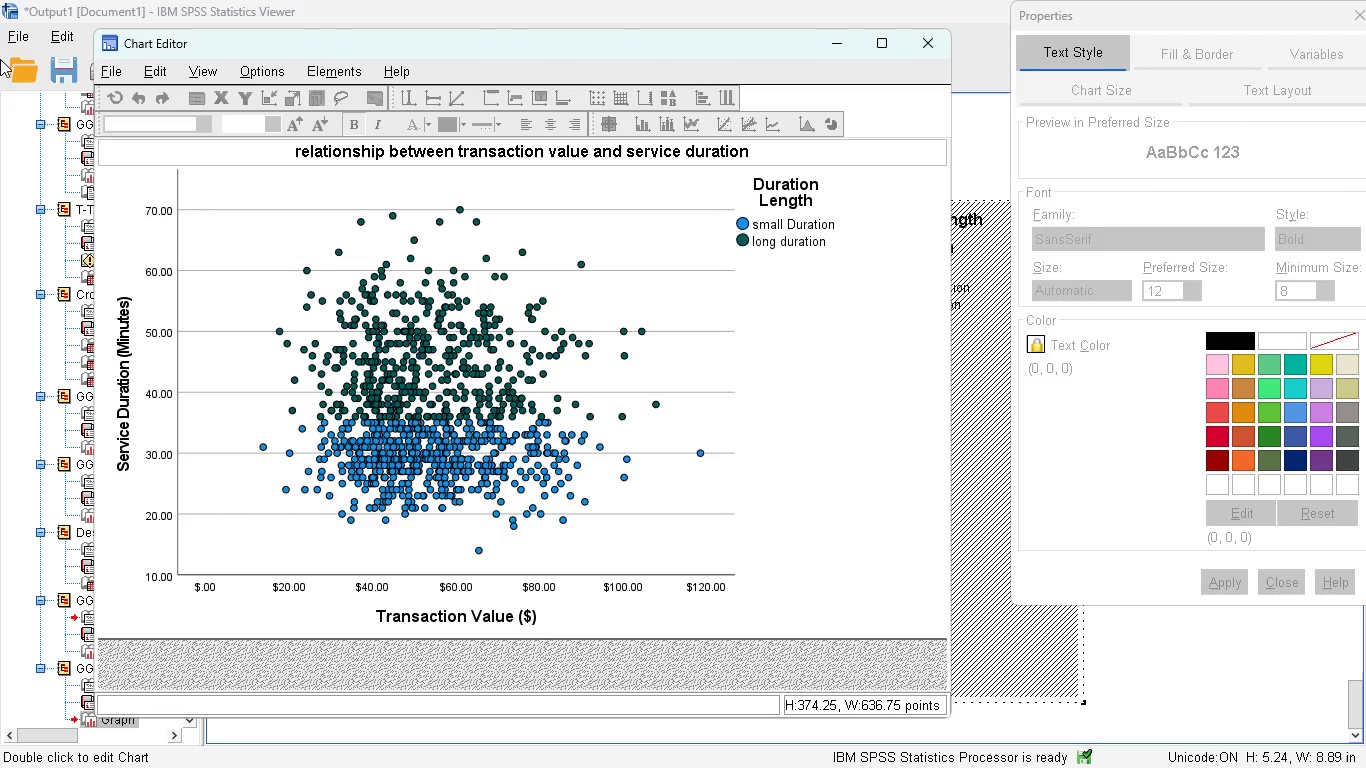 
key(Enter)
 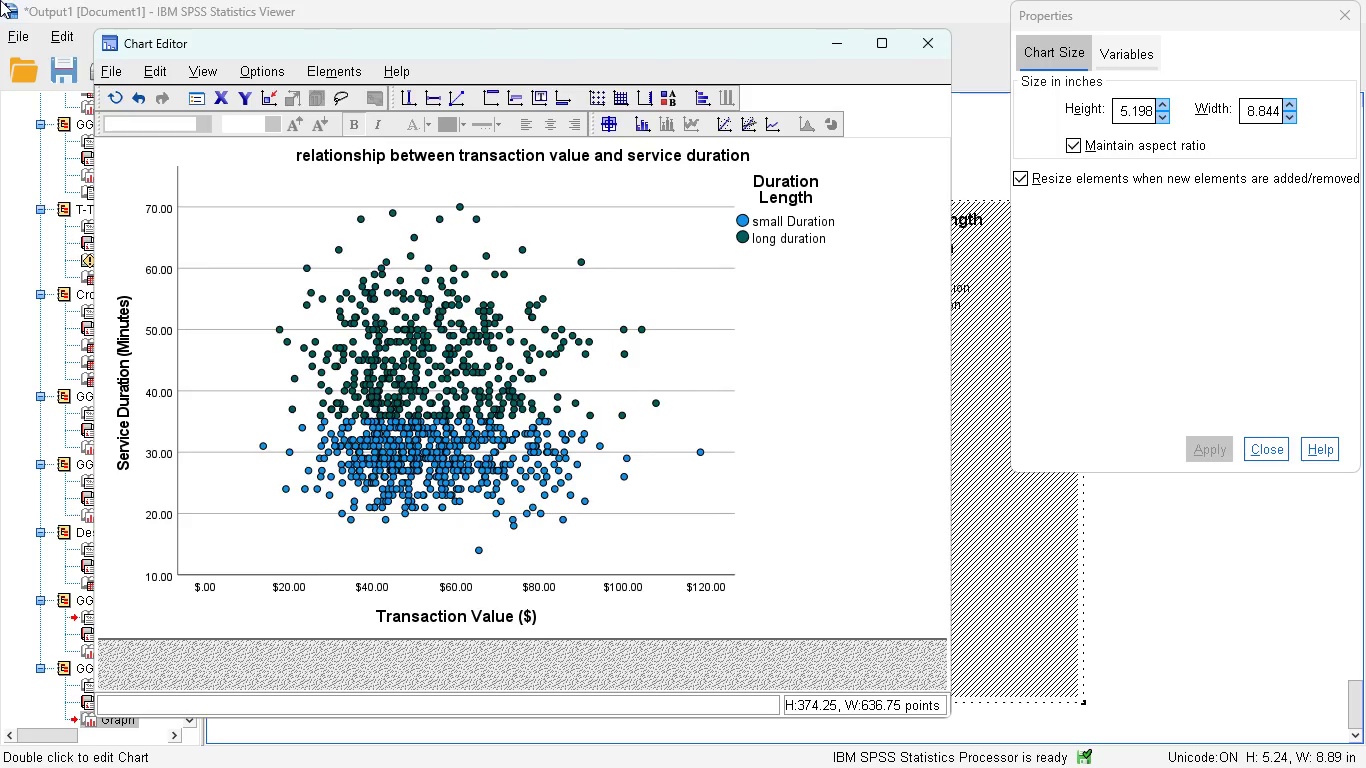 
wait(16.97)
 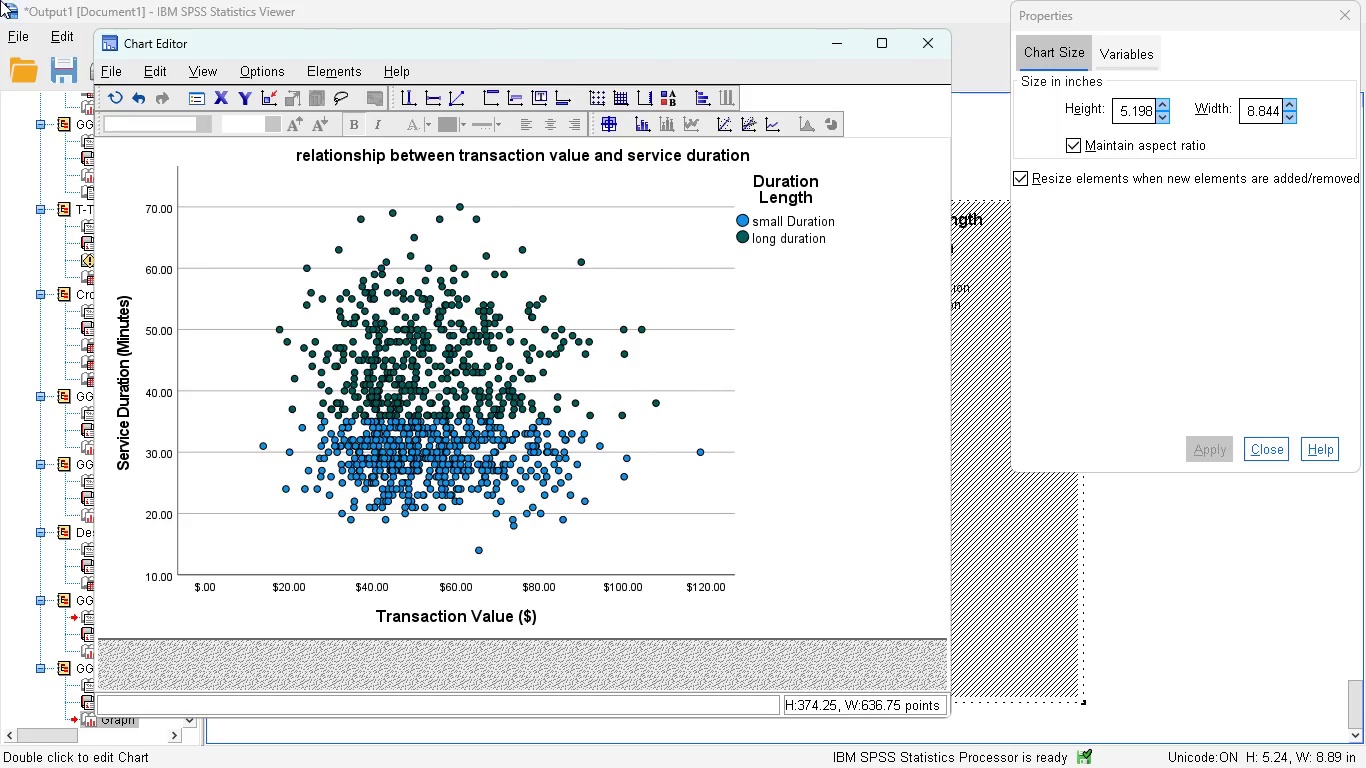 
left_click([934, 37])
 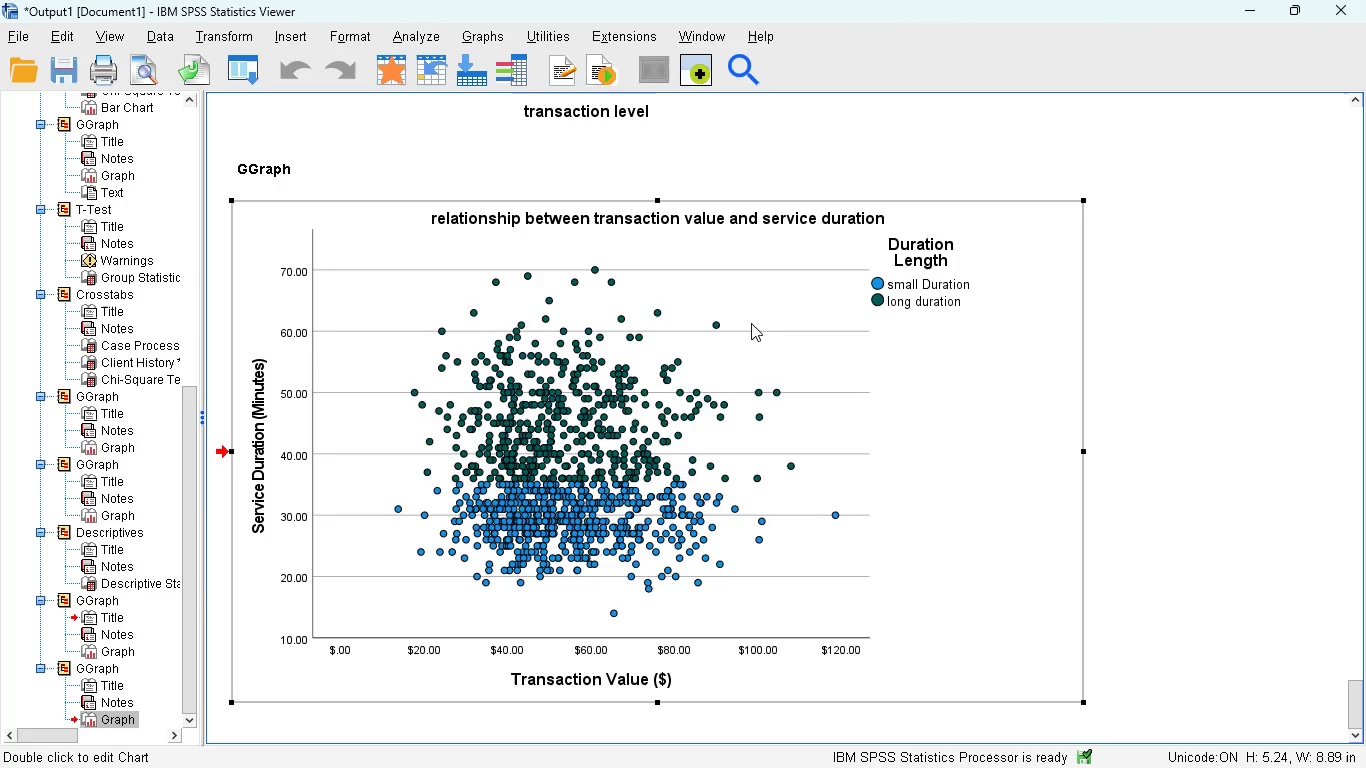 
scroll: coordinate [749, 310], scroll_direction: up, amount: 2.0
 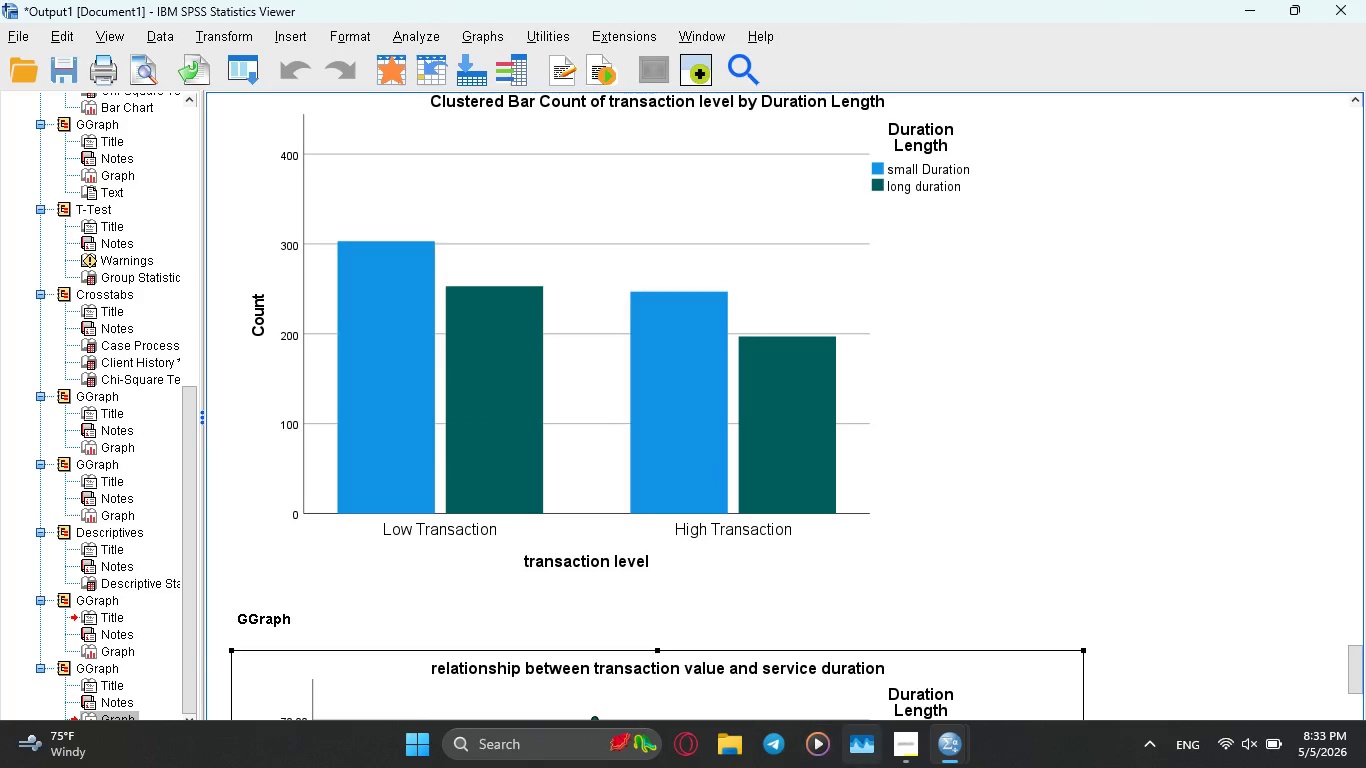 
left_click([905, 761])